 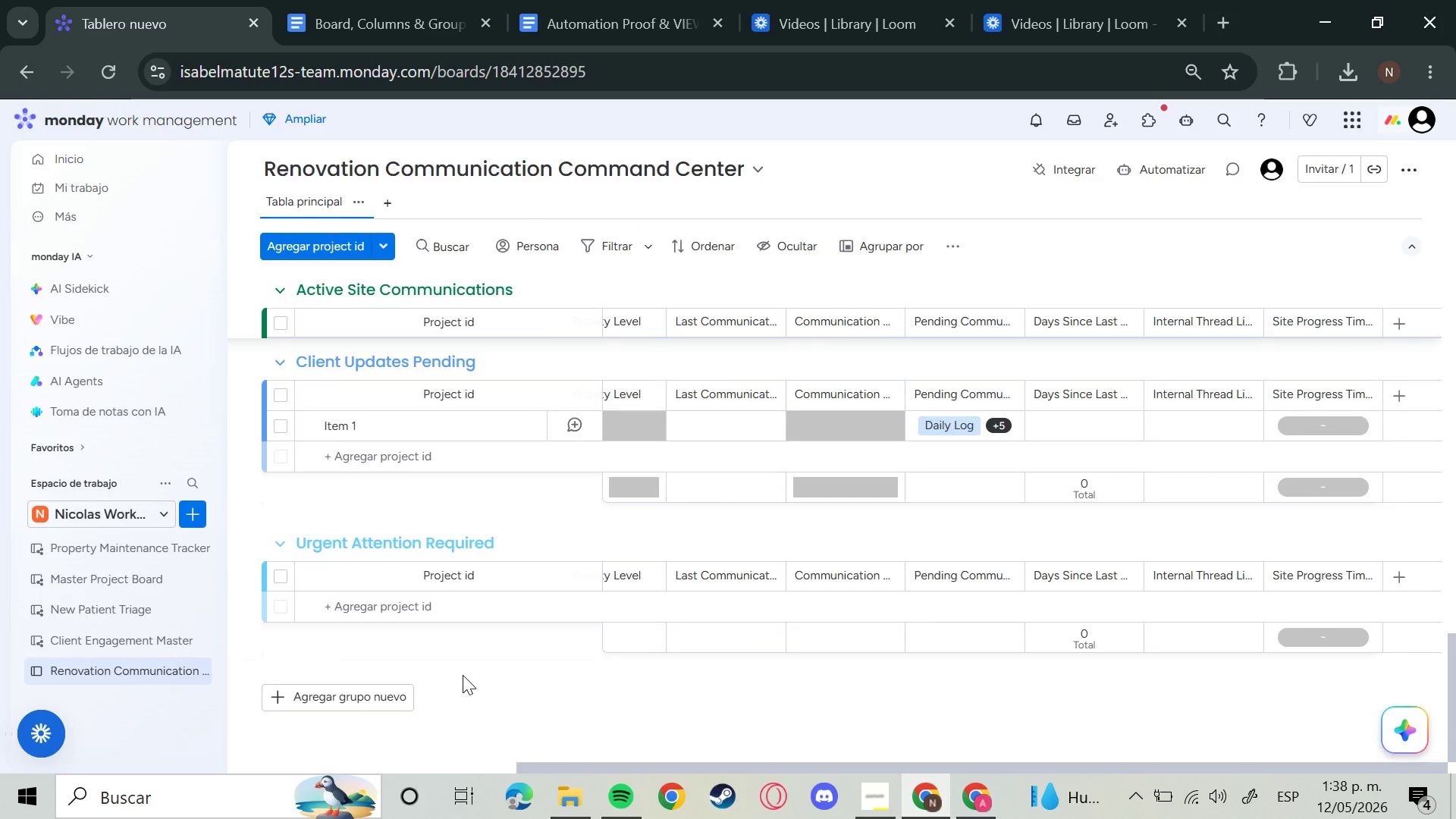 
left_click([364, 687])
 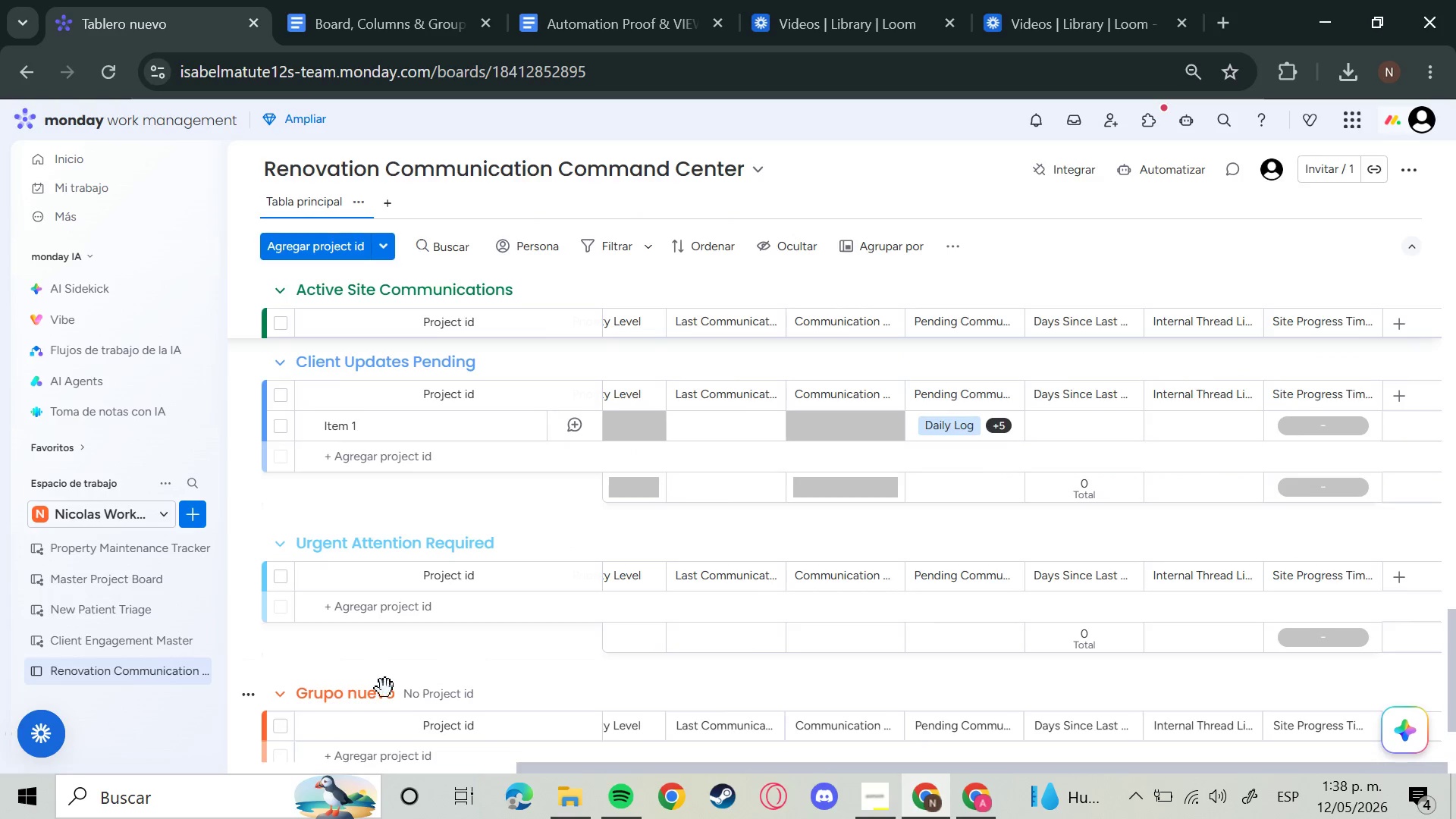 
left_click([368, 694])
 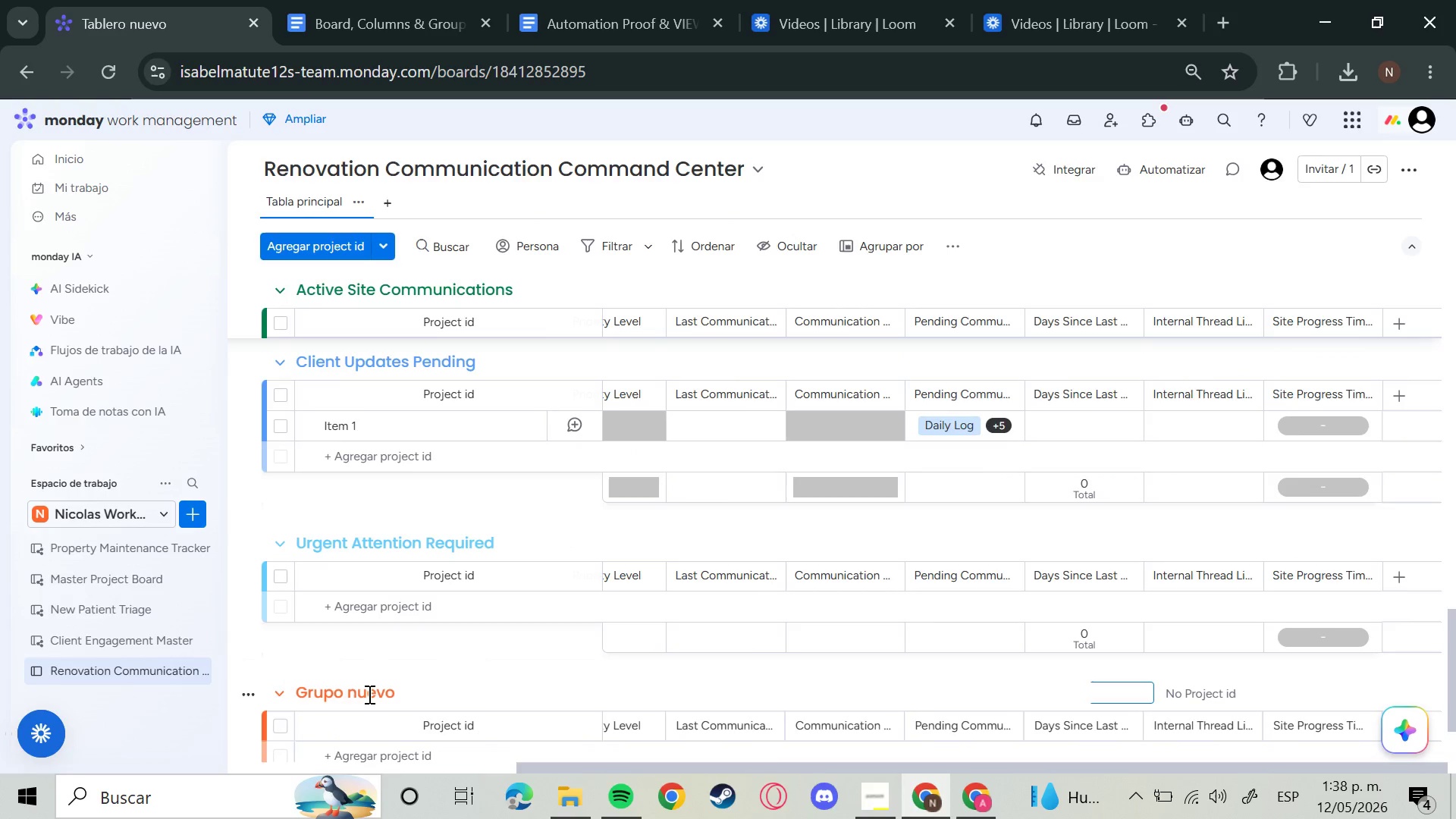 
left_click([368, 694])
 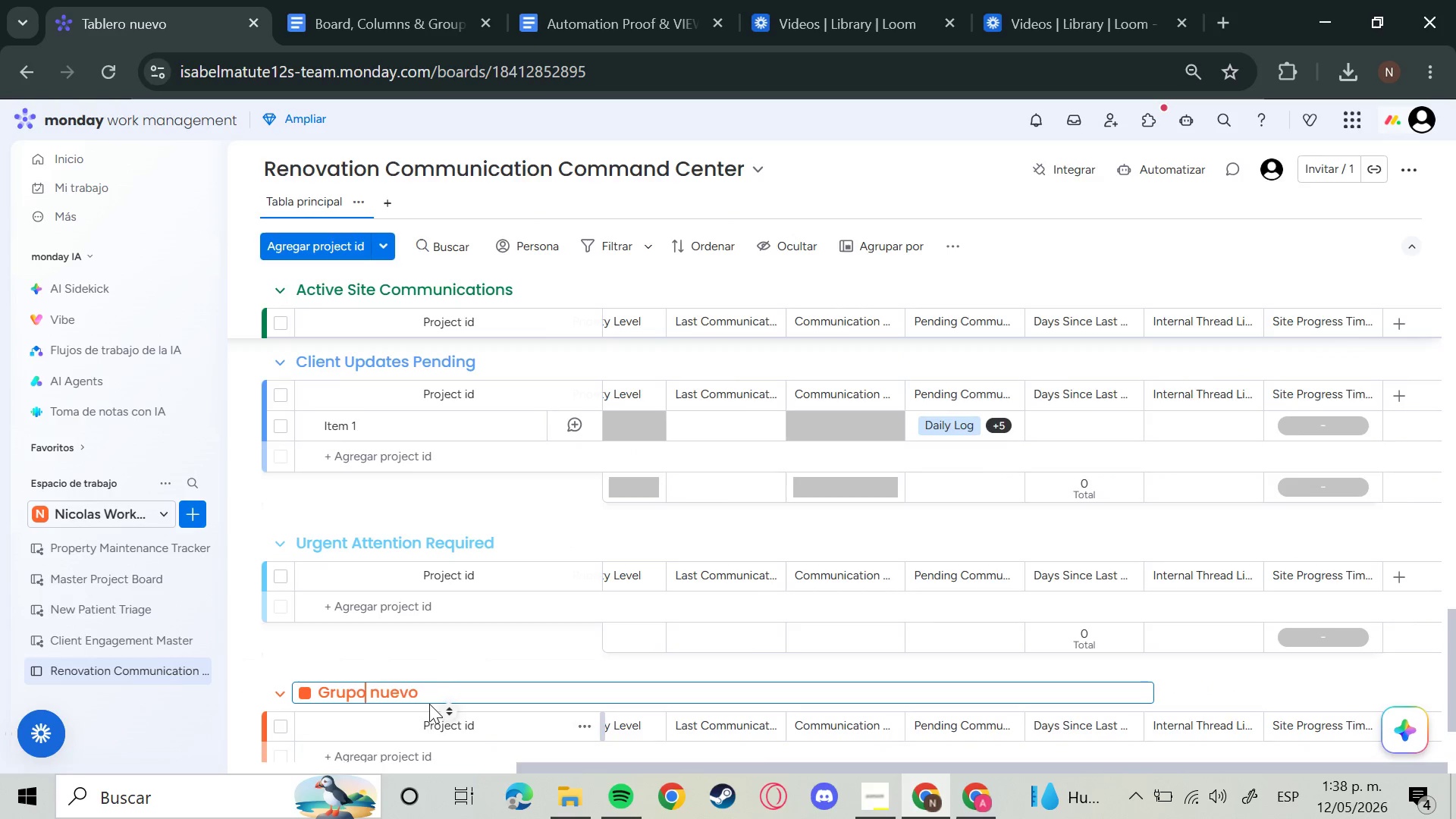 
left_click([419, 695])
 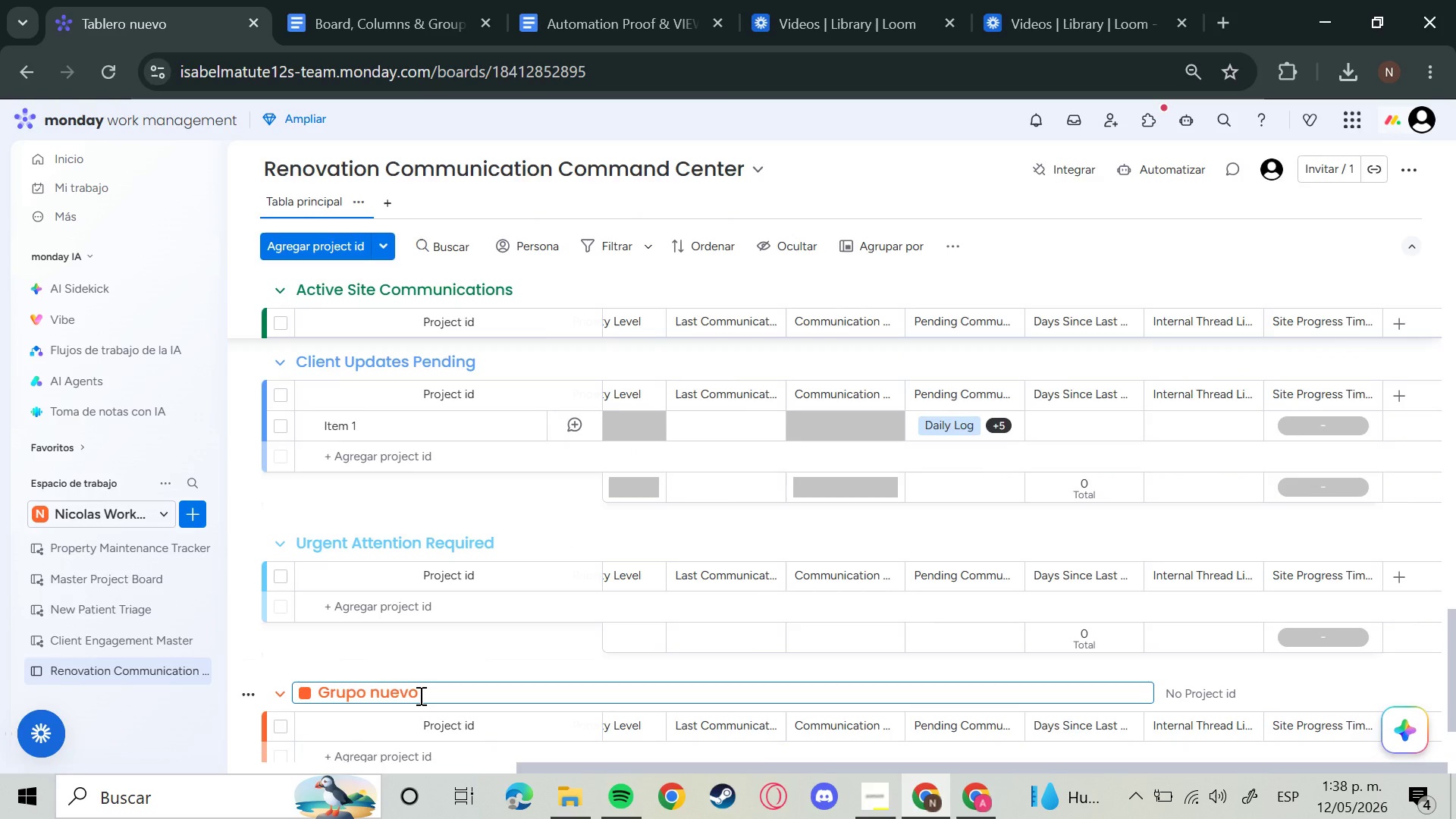 
hold_key(key=Backspace, duration=1.33)
 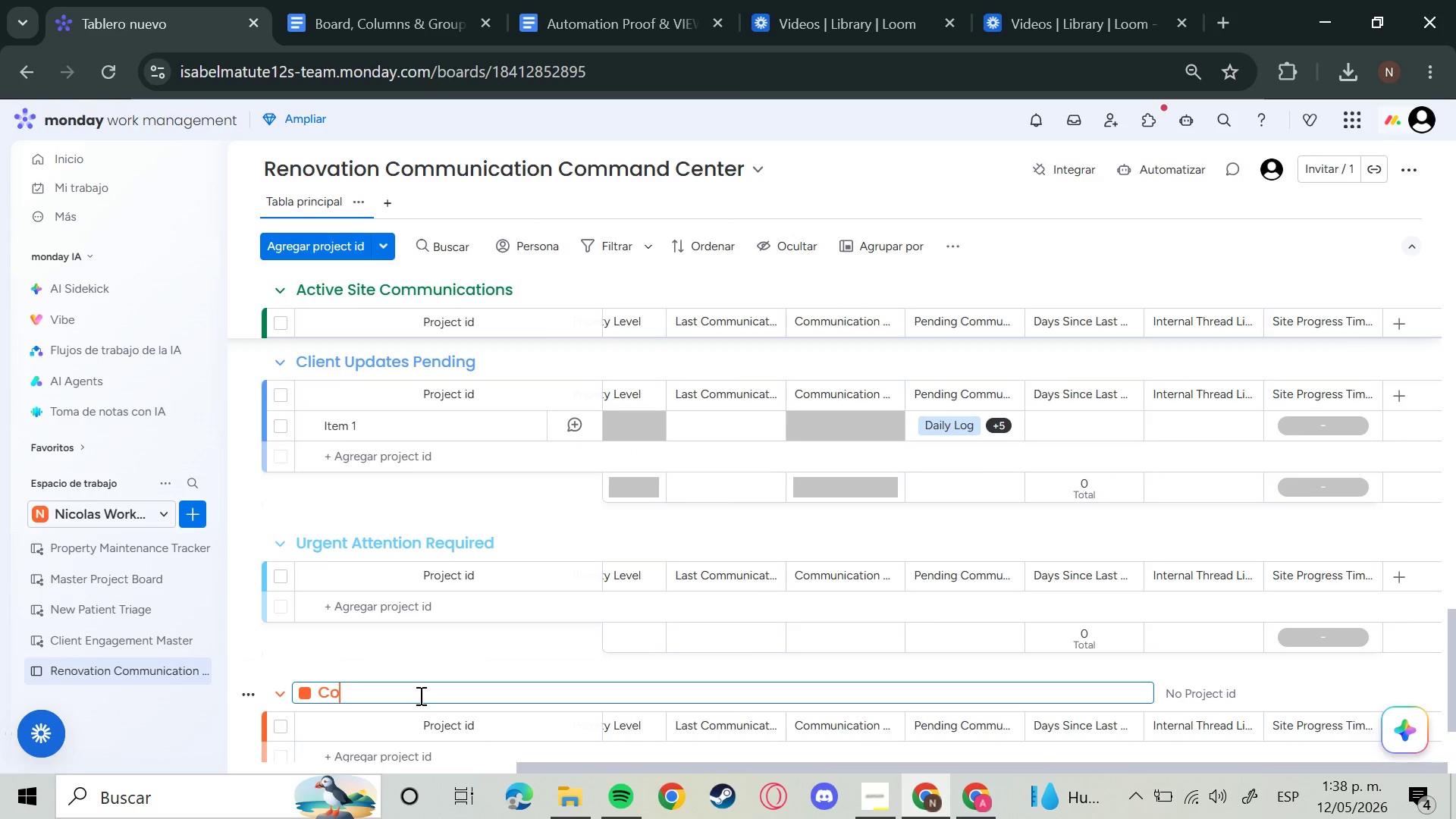 
type(Completed Communications)
 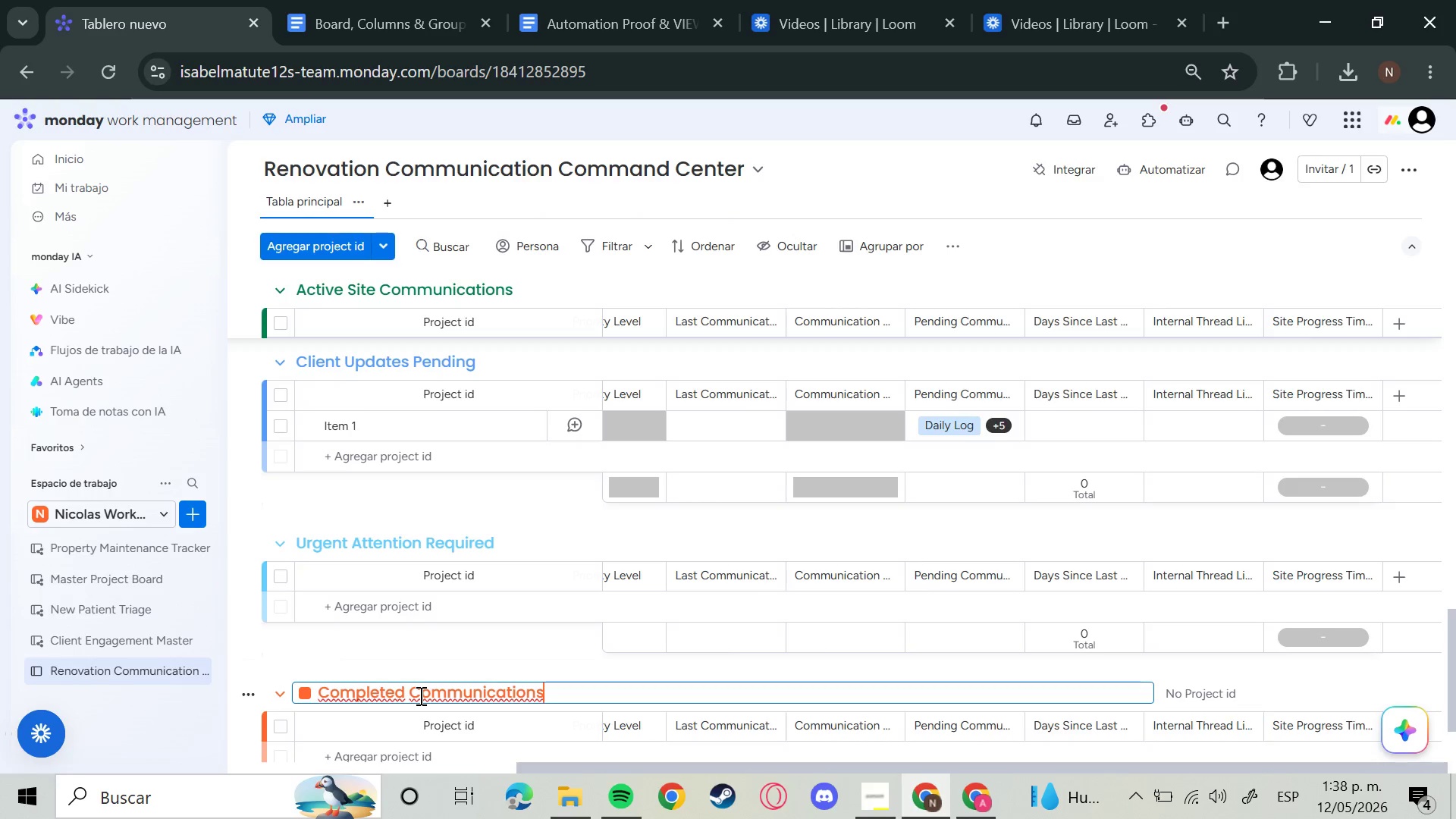 
scroll: coordinate [453, 686], scroll_direction: down, amount: 4.0
 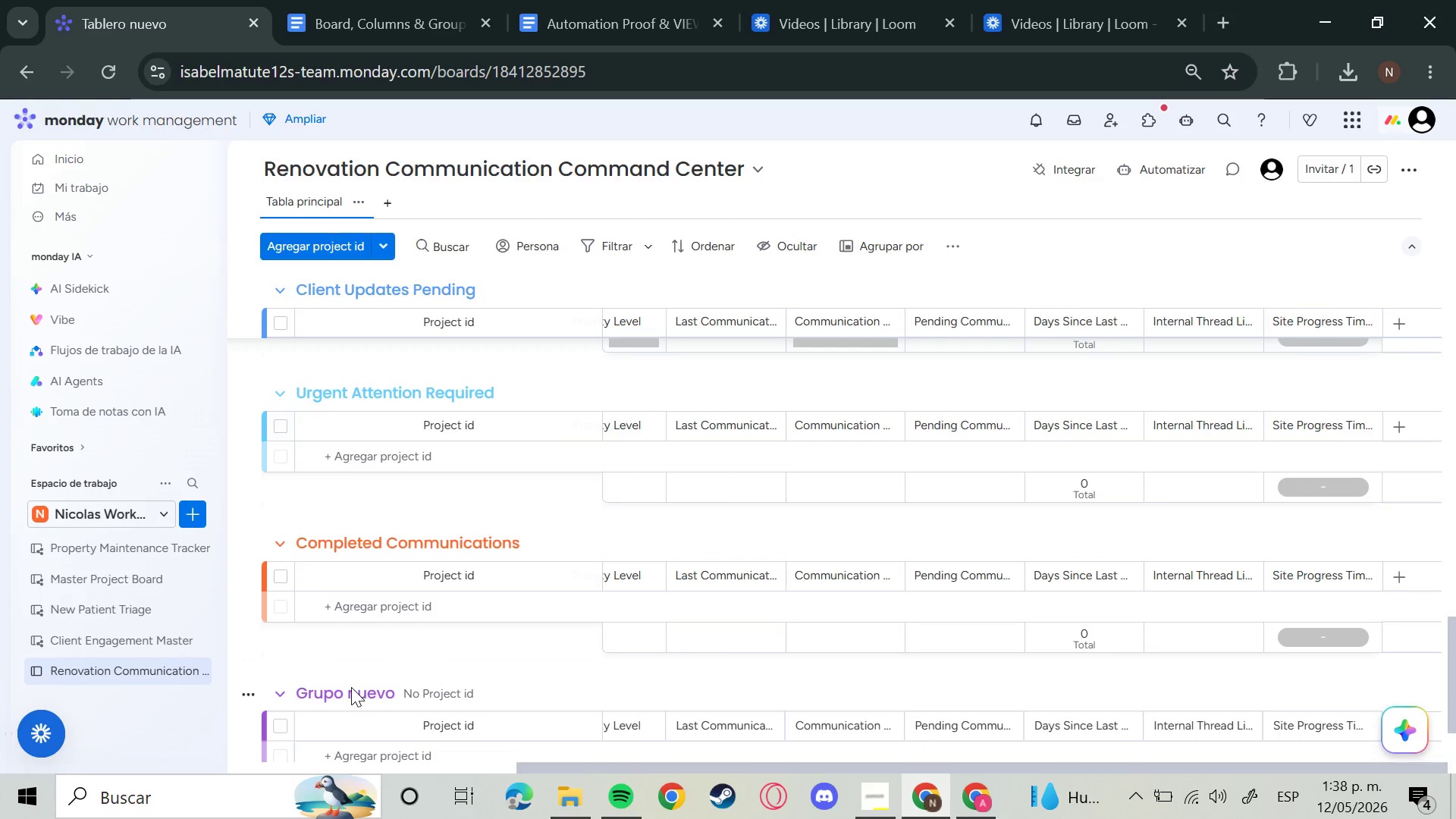 
left_click([352, 695])
 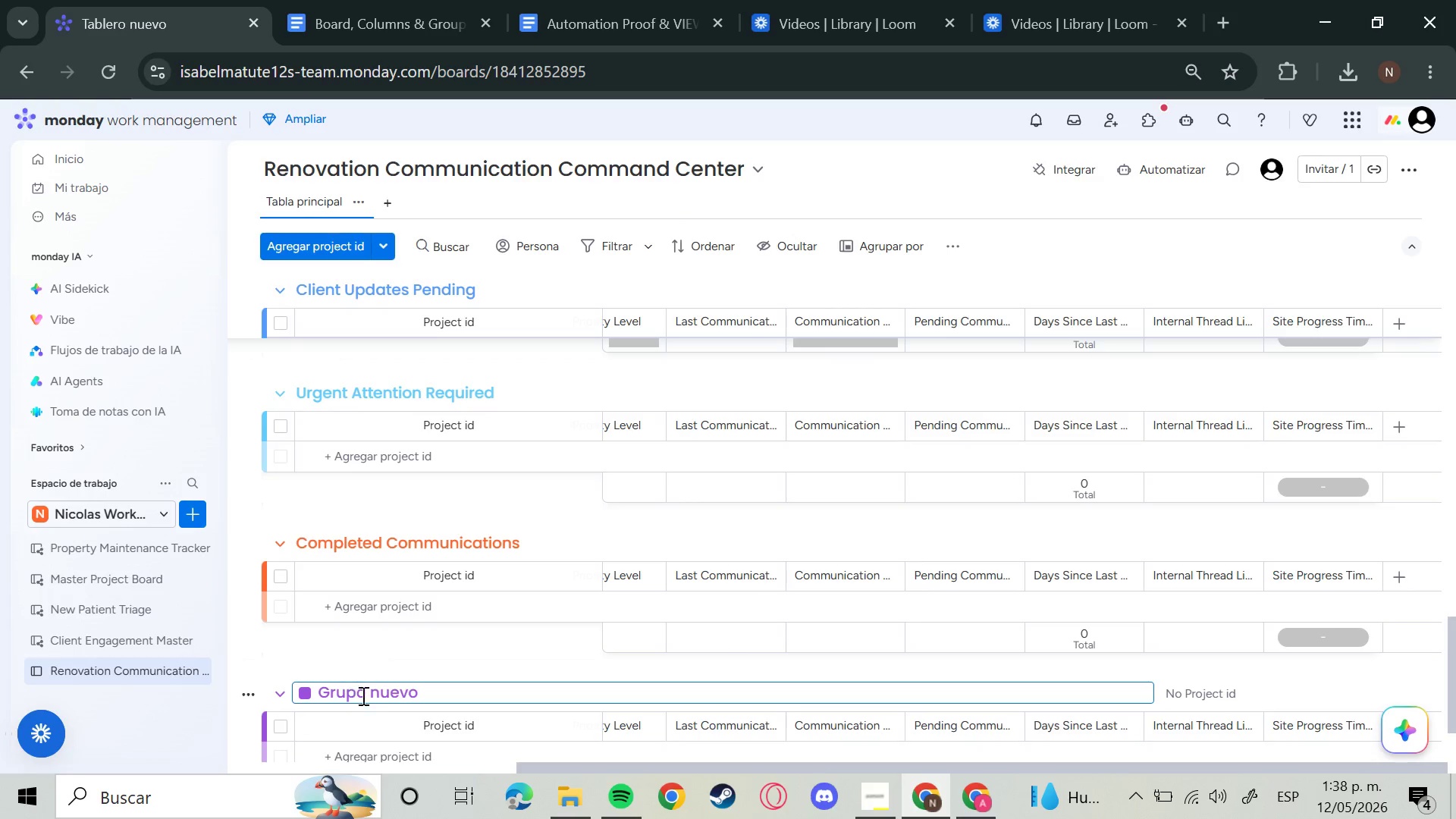 
left_click([453, 689])
 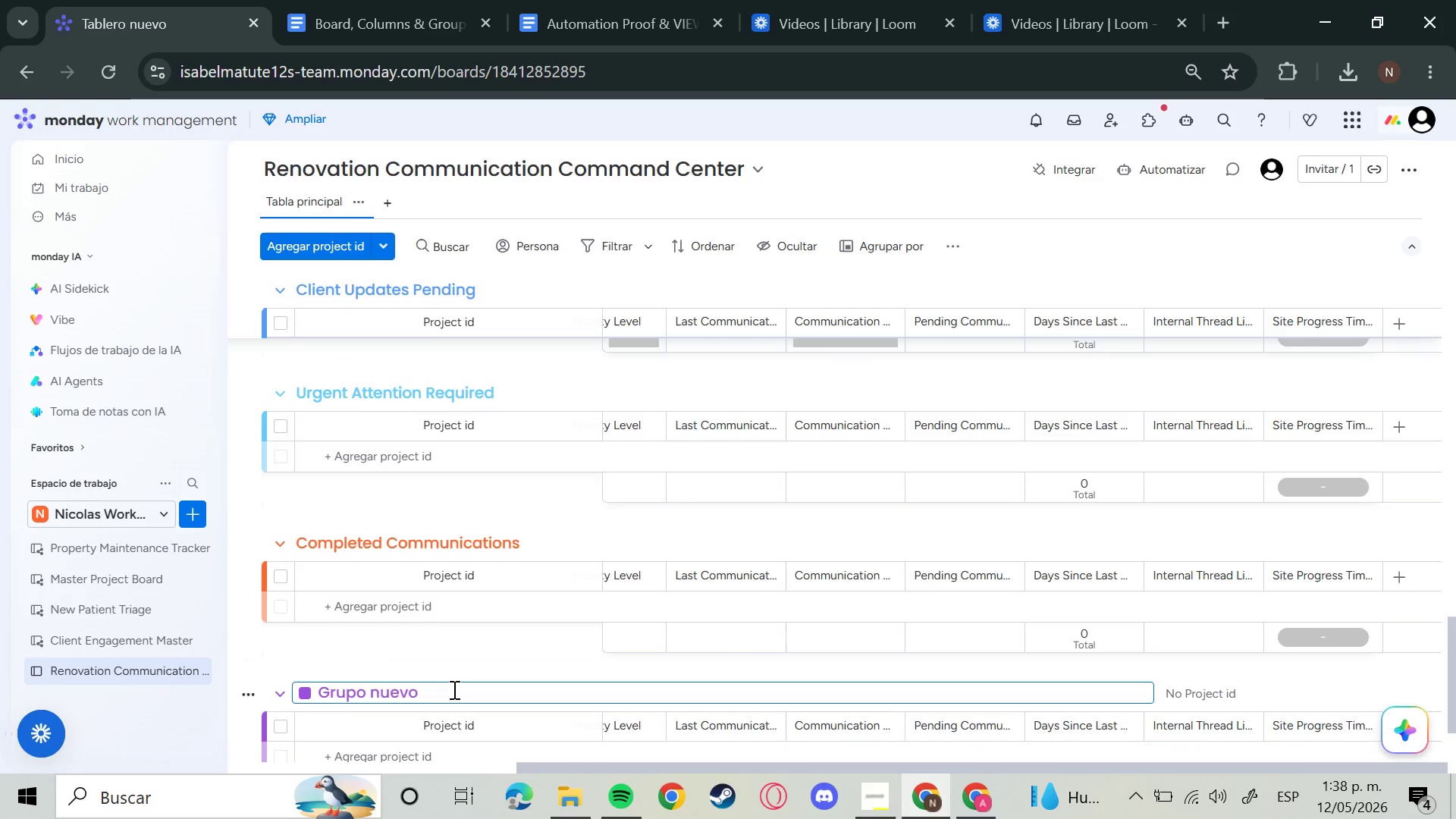 
hold_key(key=Backspace, duration=1.34)
 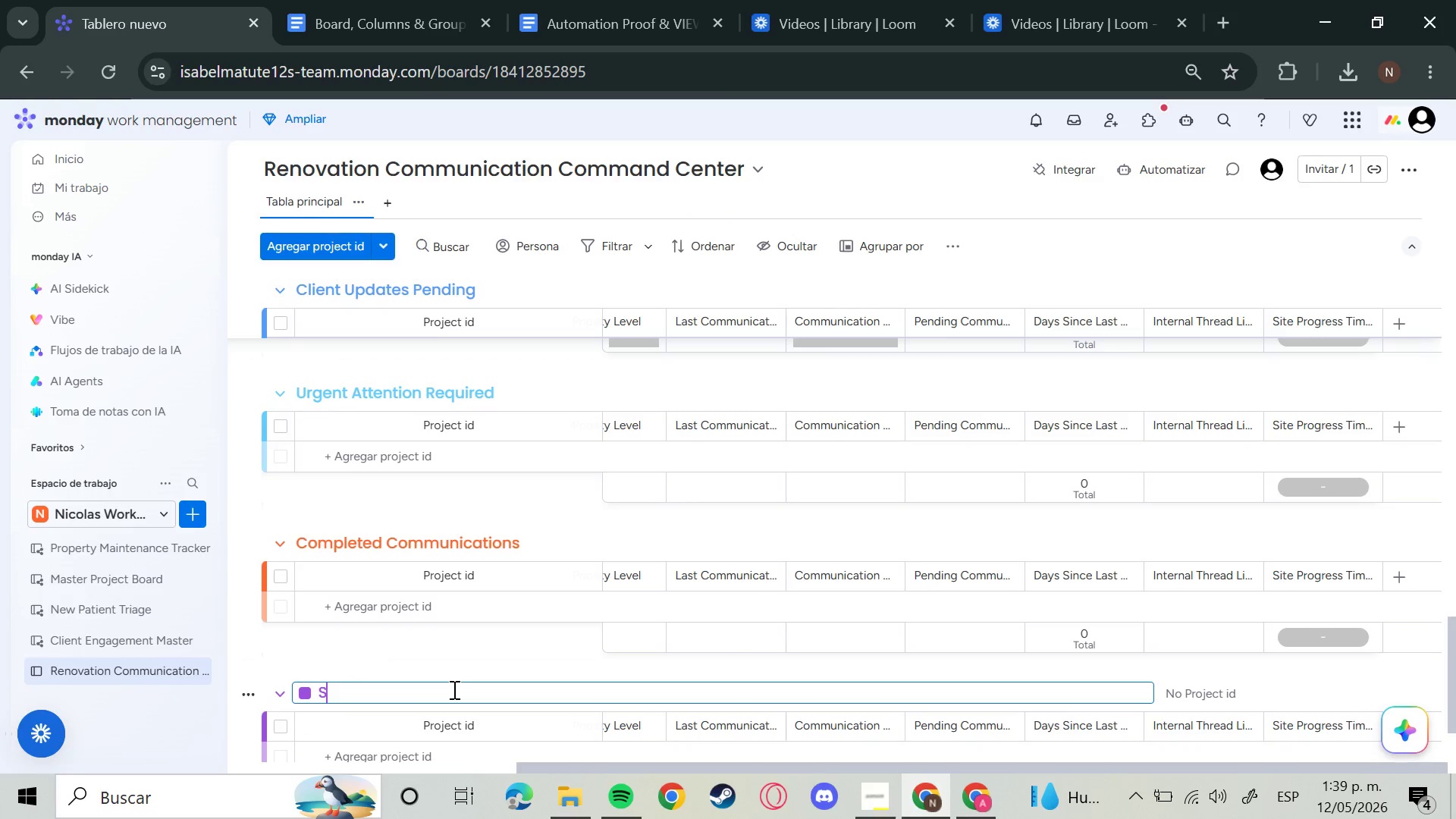 
type(S)
key(Backspace)
type(Archive)
 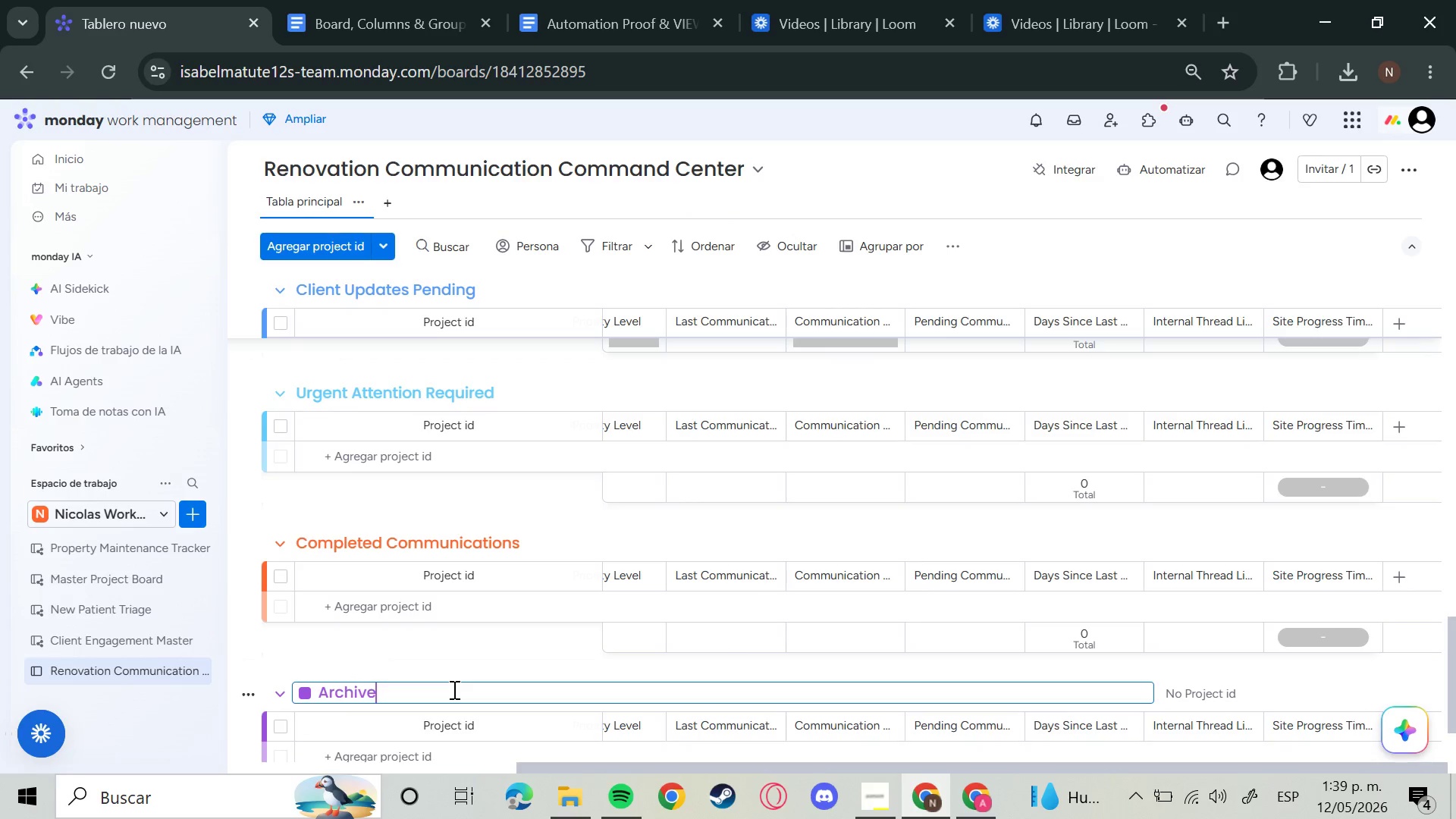 
key(Enter)
 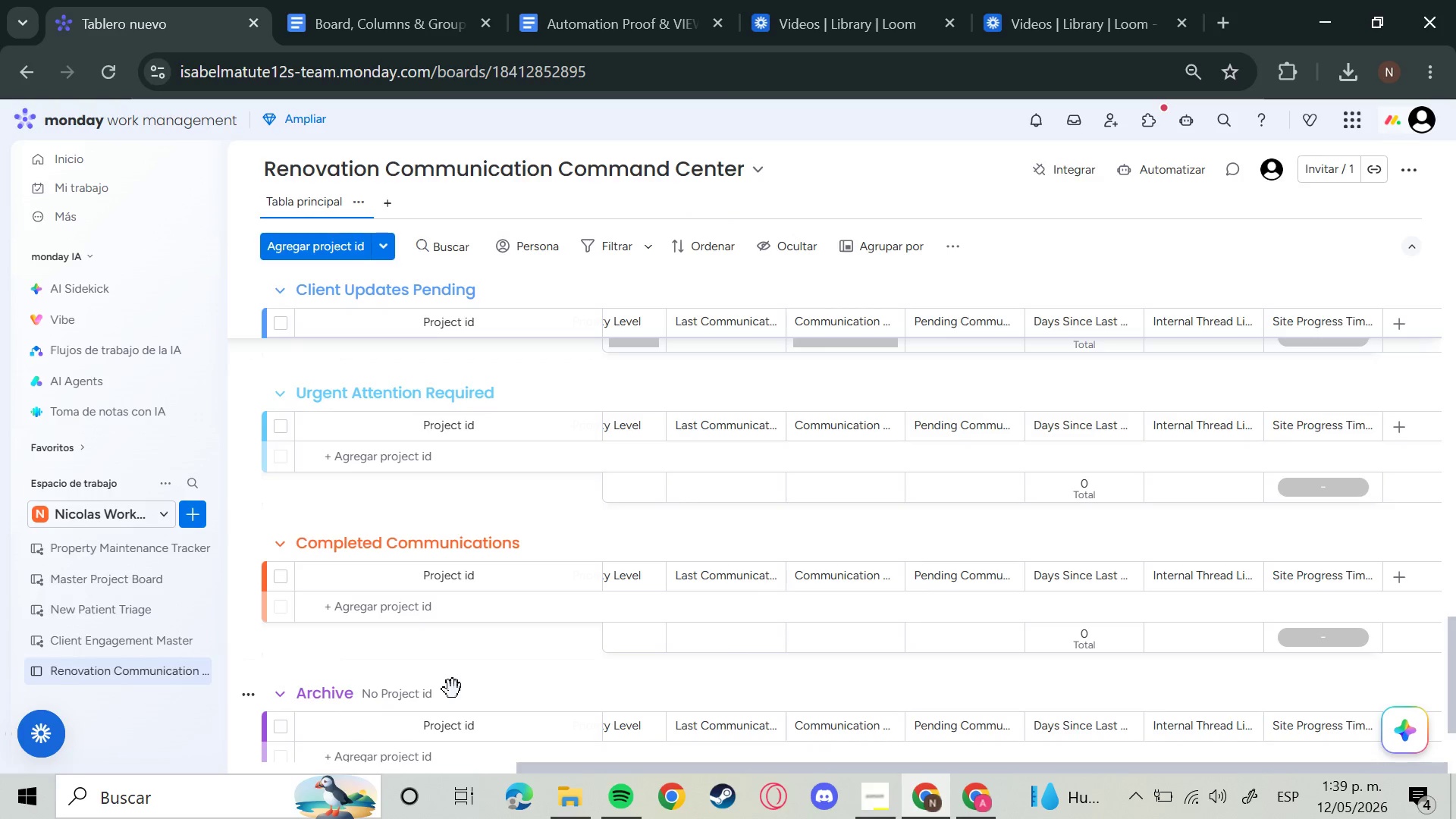 
wait(10.59)
 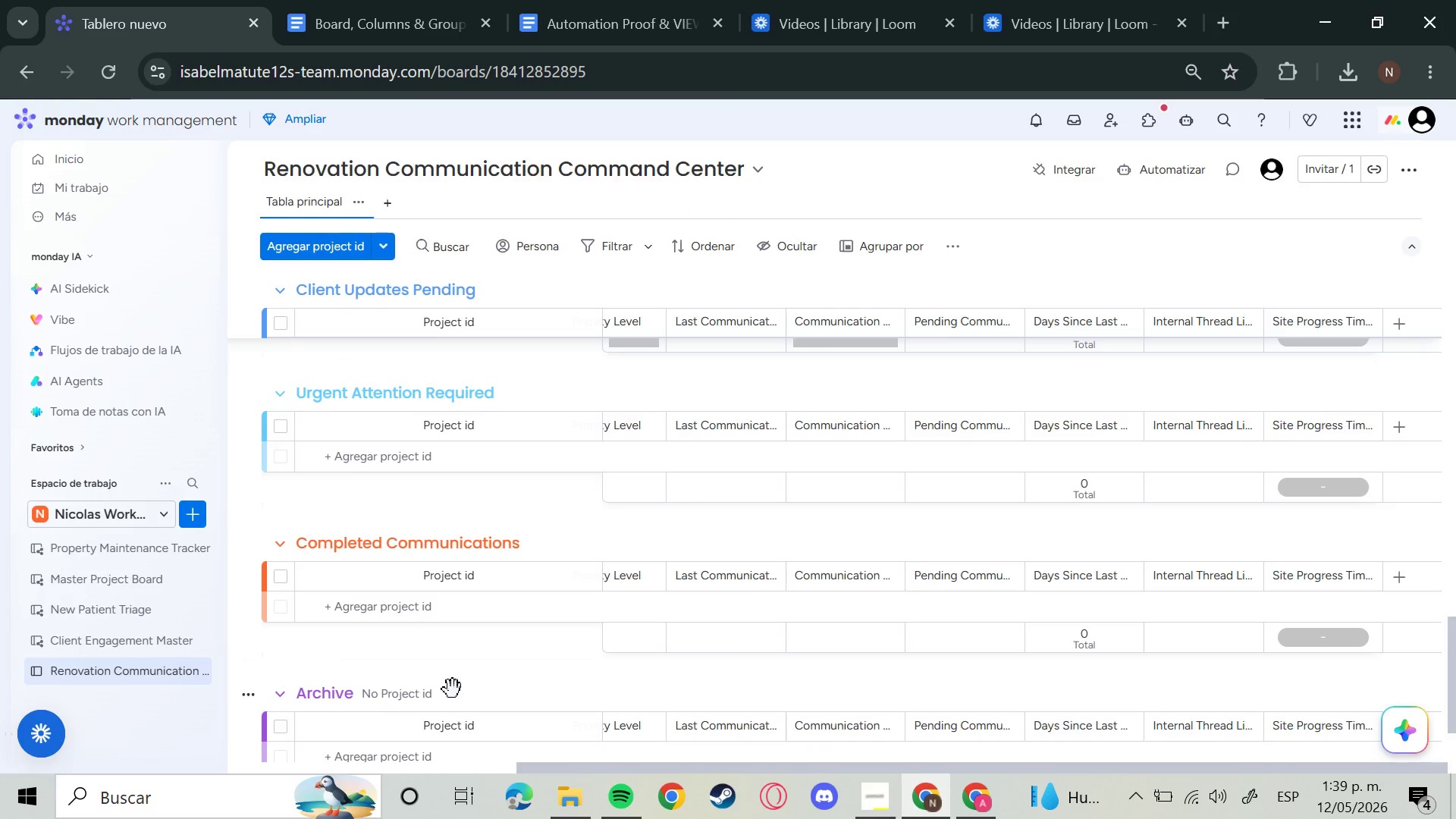 
scroll: coordinate [585, 632], scroll_direction: up, amount: 10.0
 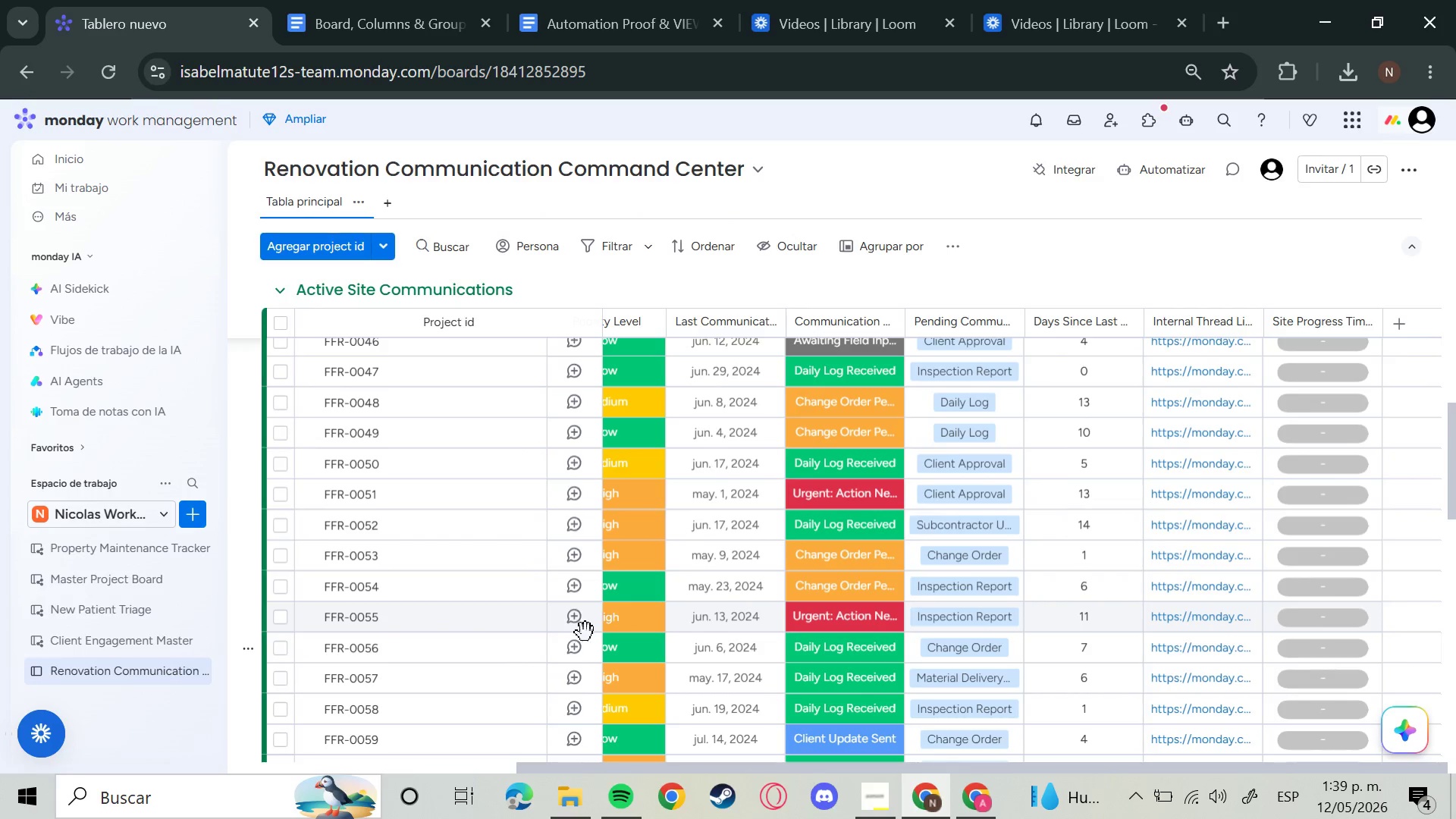 
wait(6.07)
 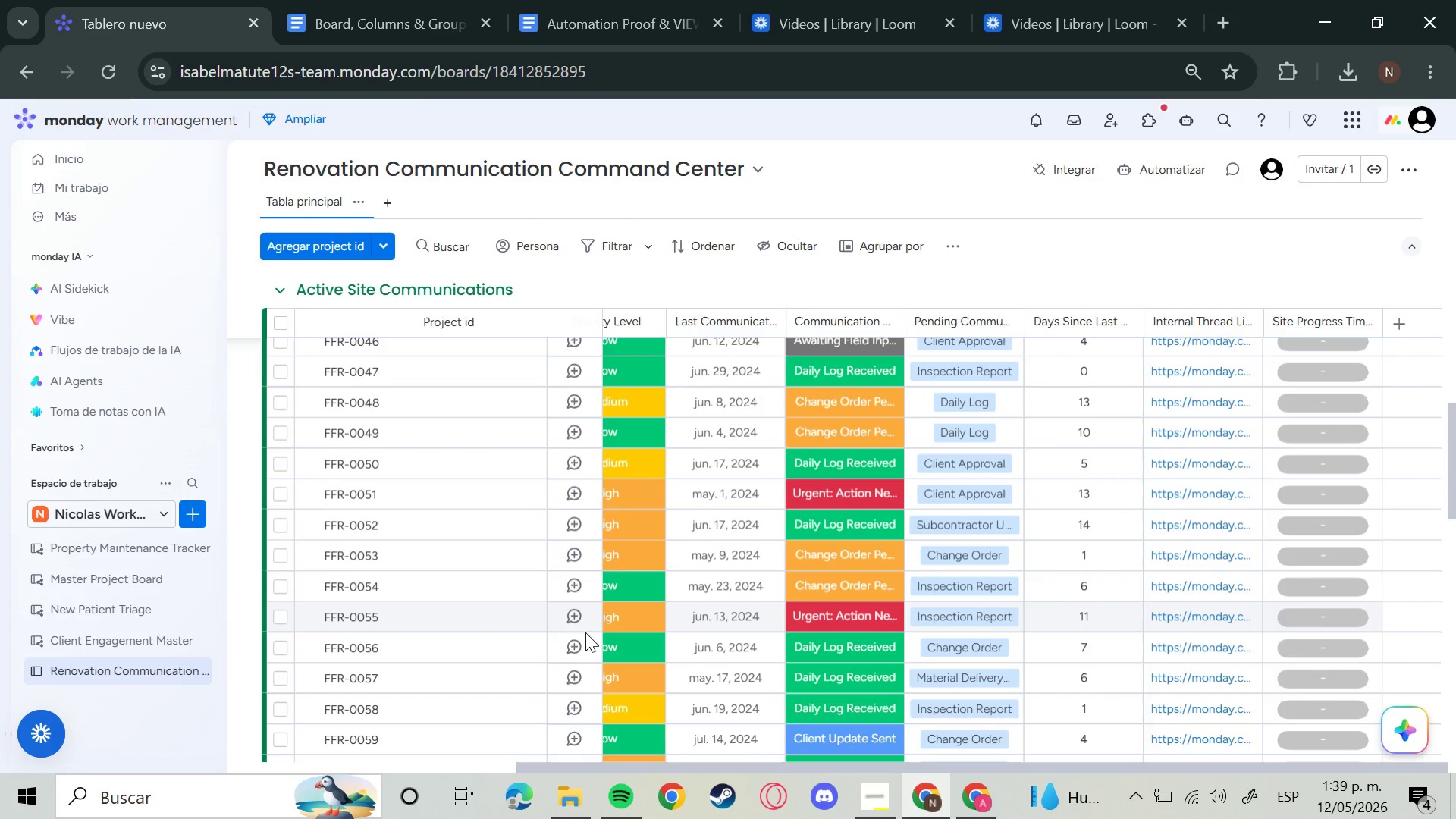 
scroll: coordinate [780, 662], scroll_direction: up, amount: 5.0
 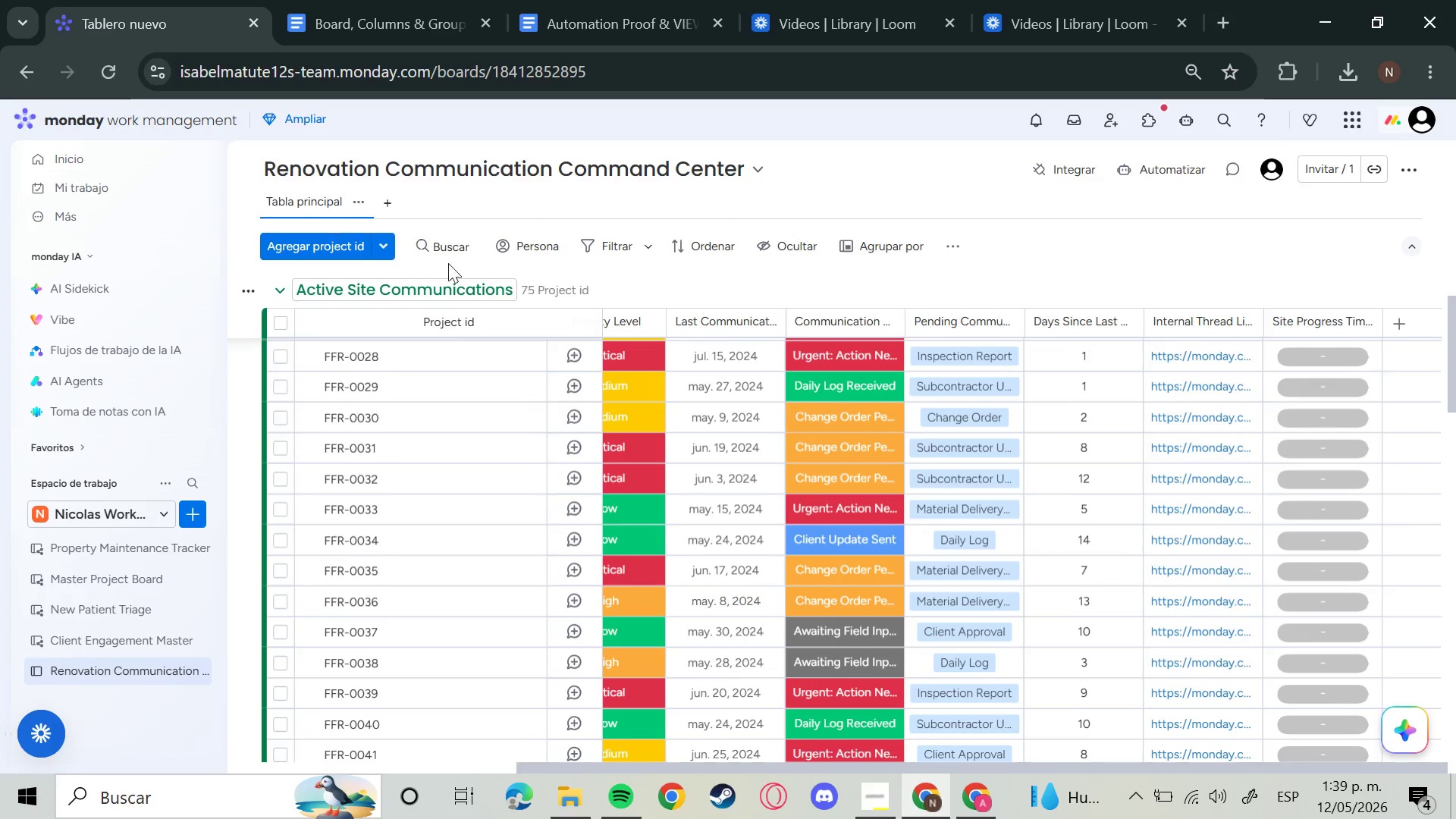 
left_click([449, 248])
 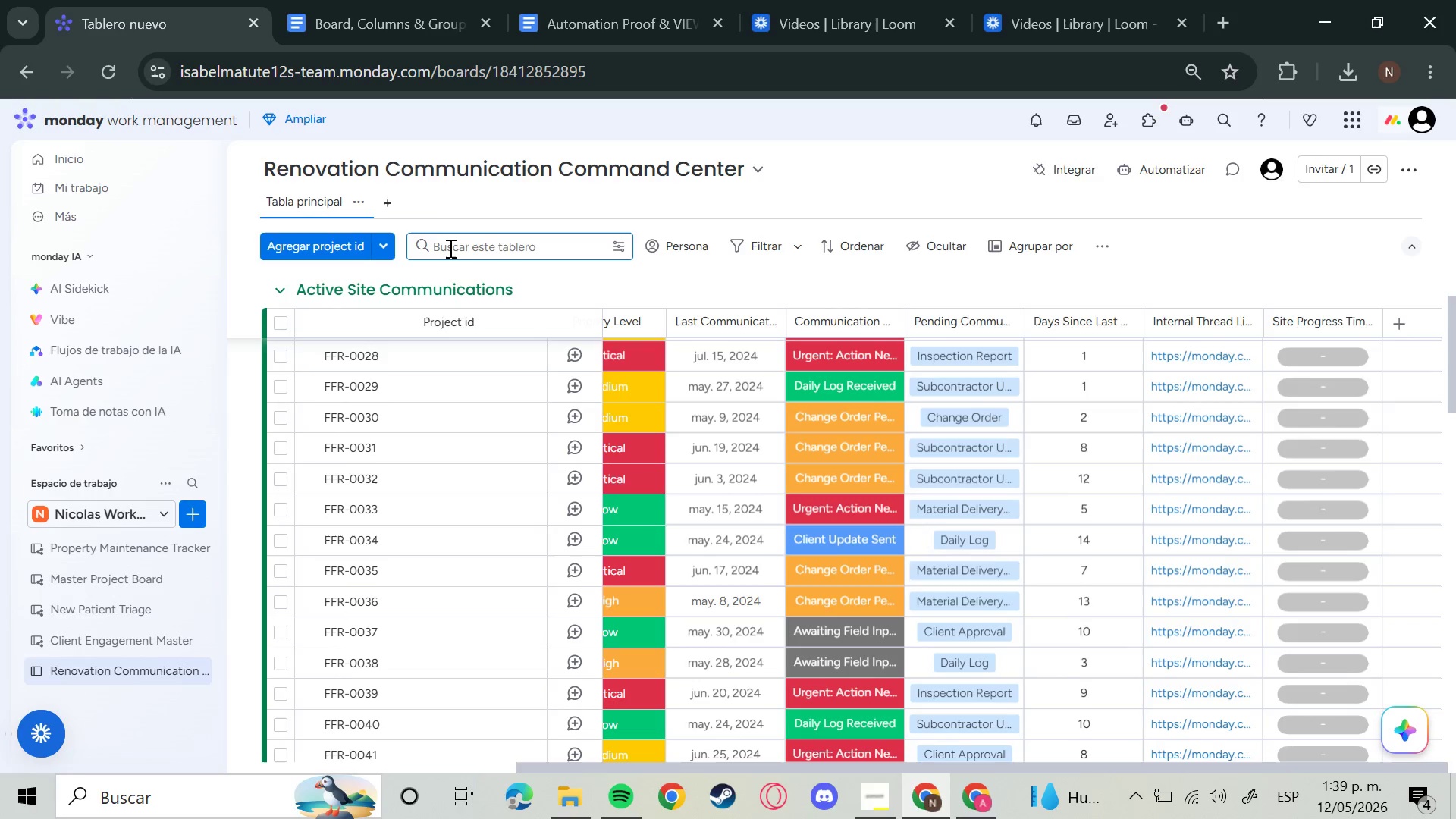 
type(Urgent)
 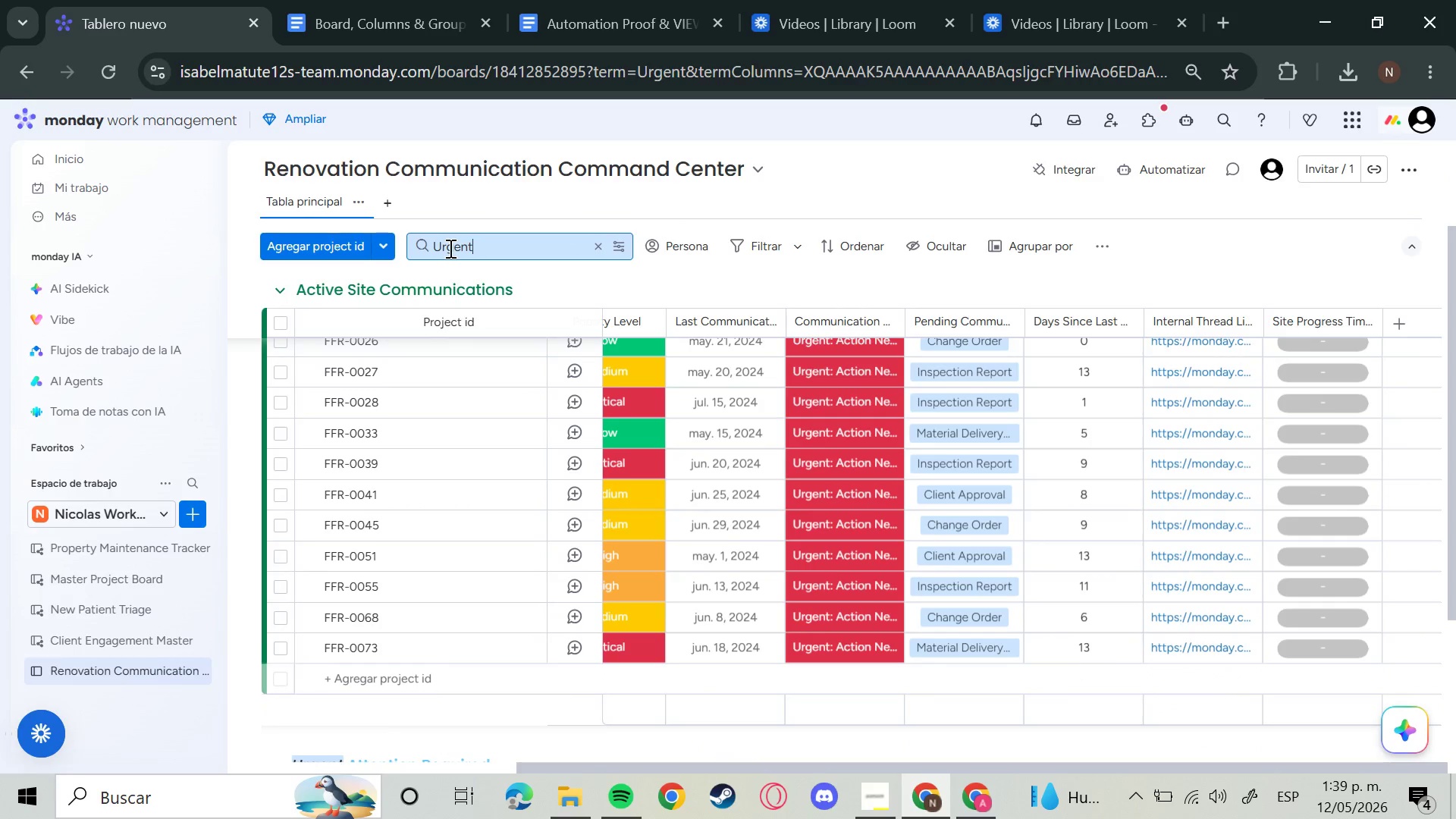 
scroll: coordinate [553, 500], scroll_direction: up, amount: 3.0
 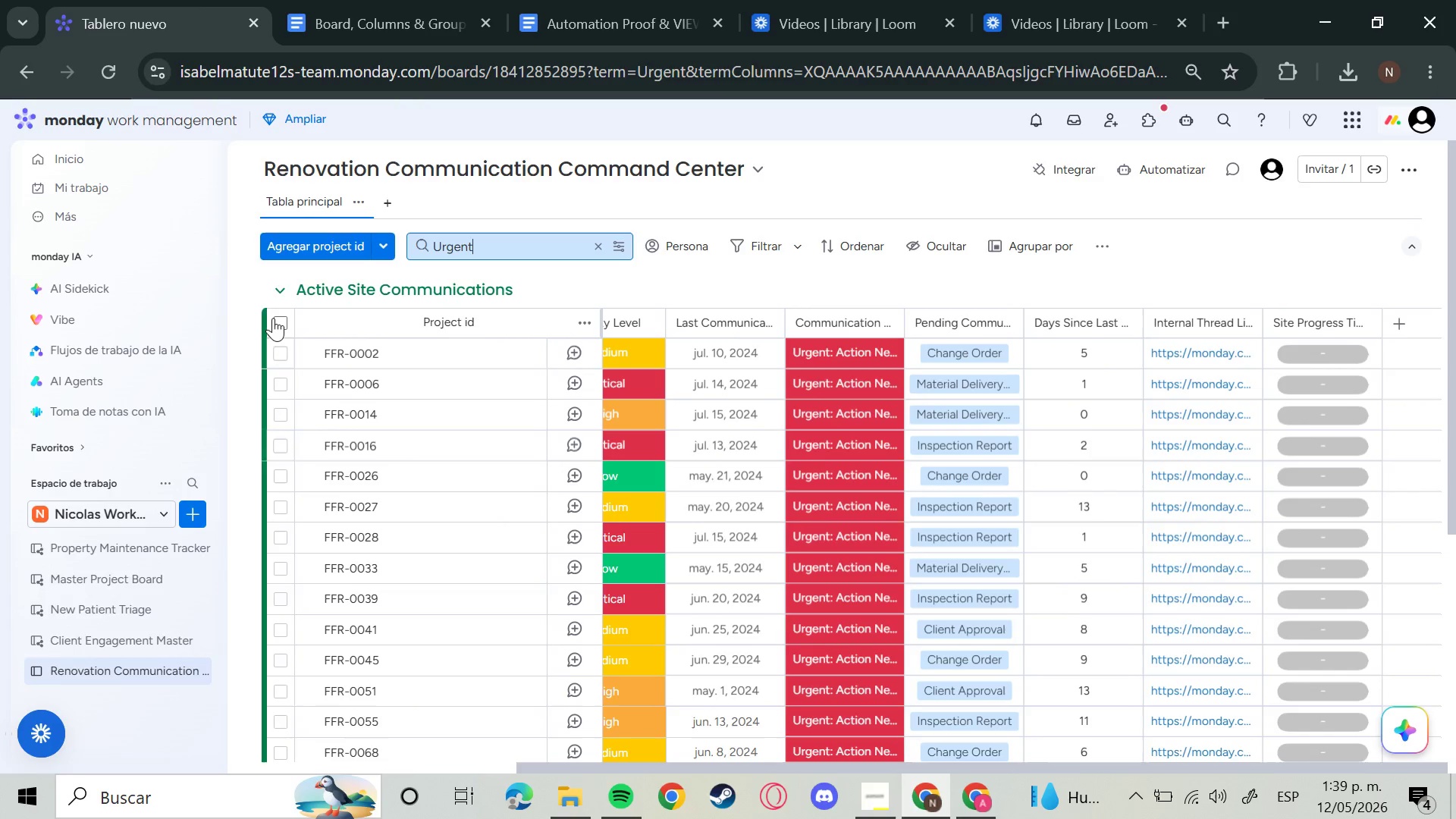 
left_click([273, 318])
 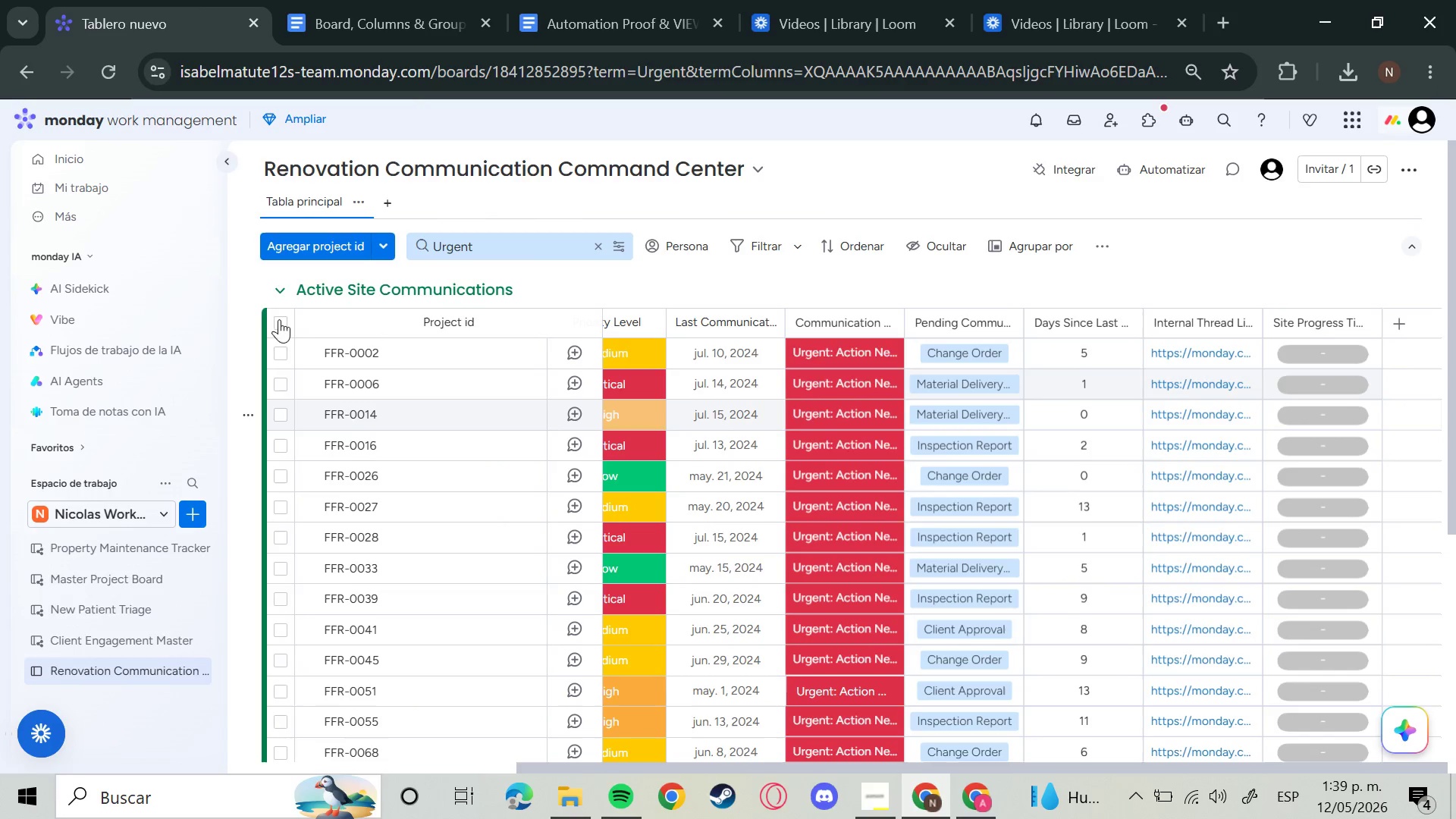 
left_click([278, 321])
 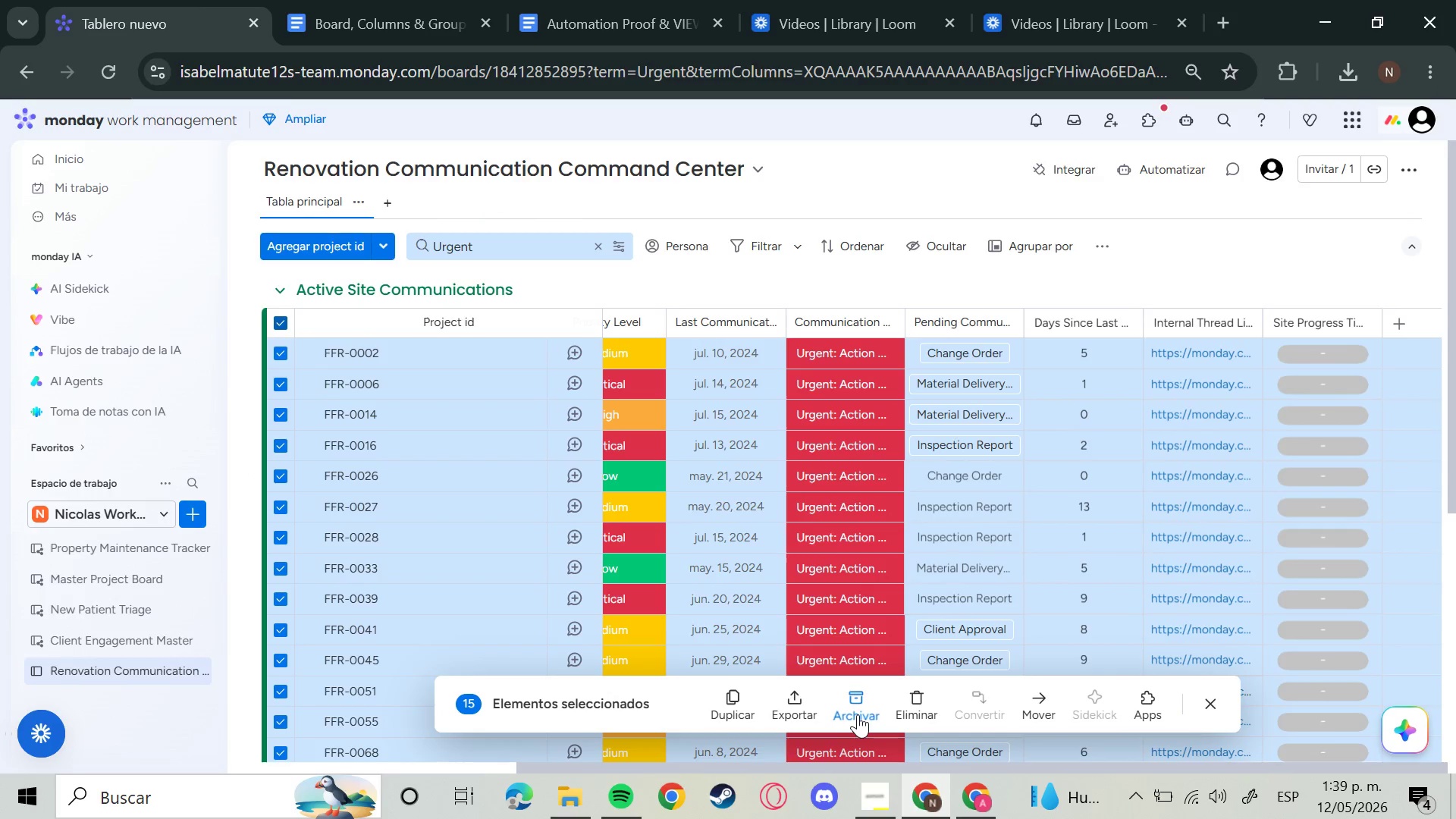 
left_click([1045, 705])
 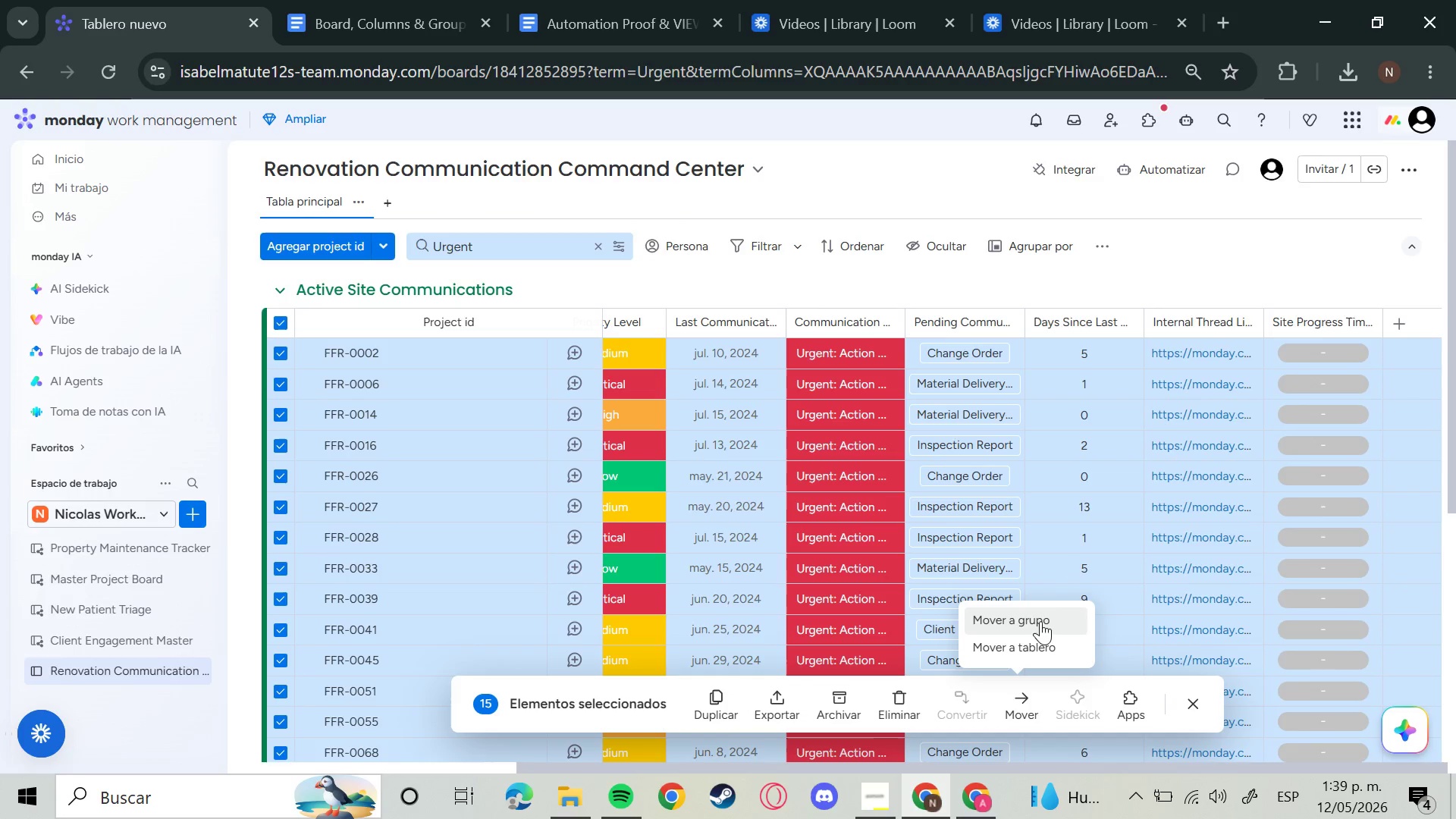 
wait(7.08)
 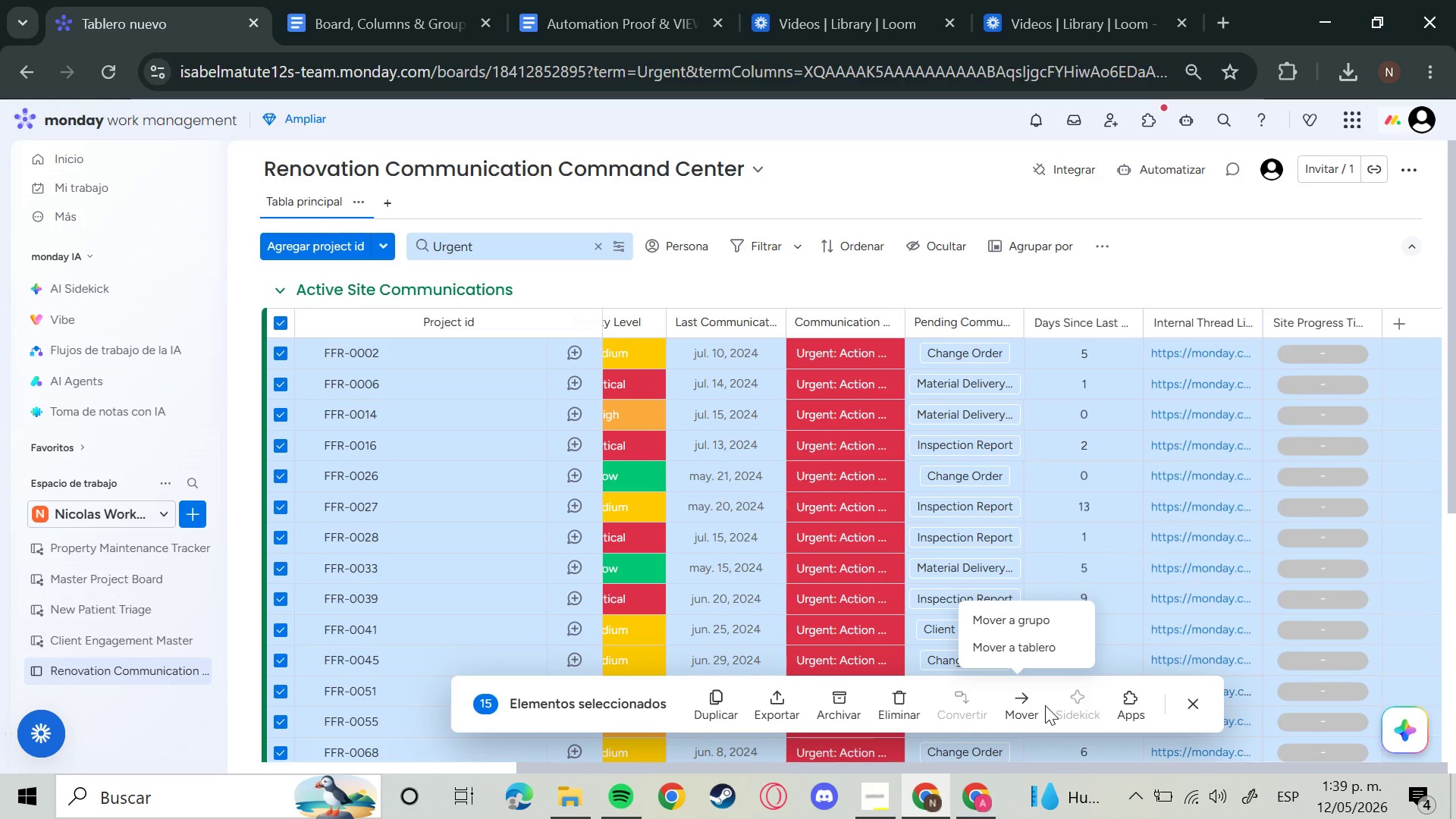 
left_click([1040, 621])
 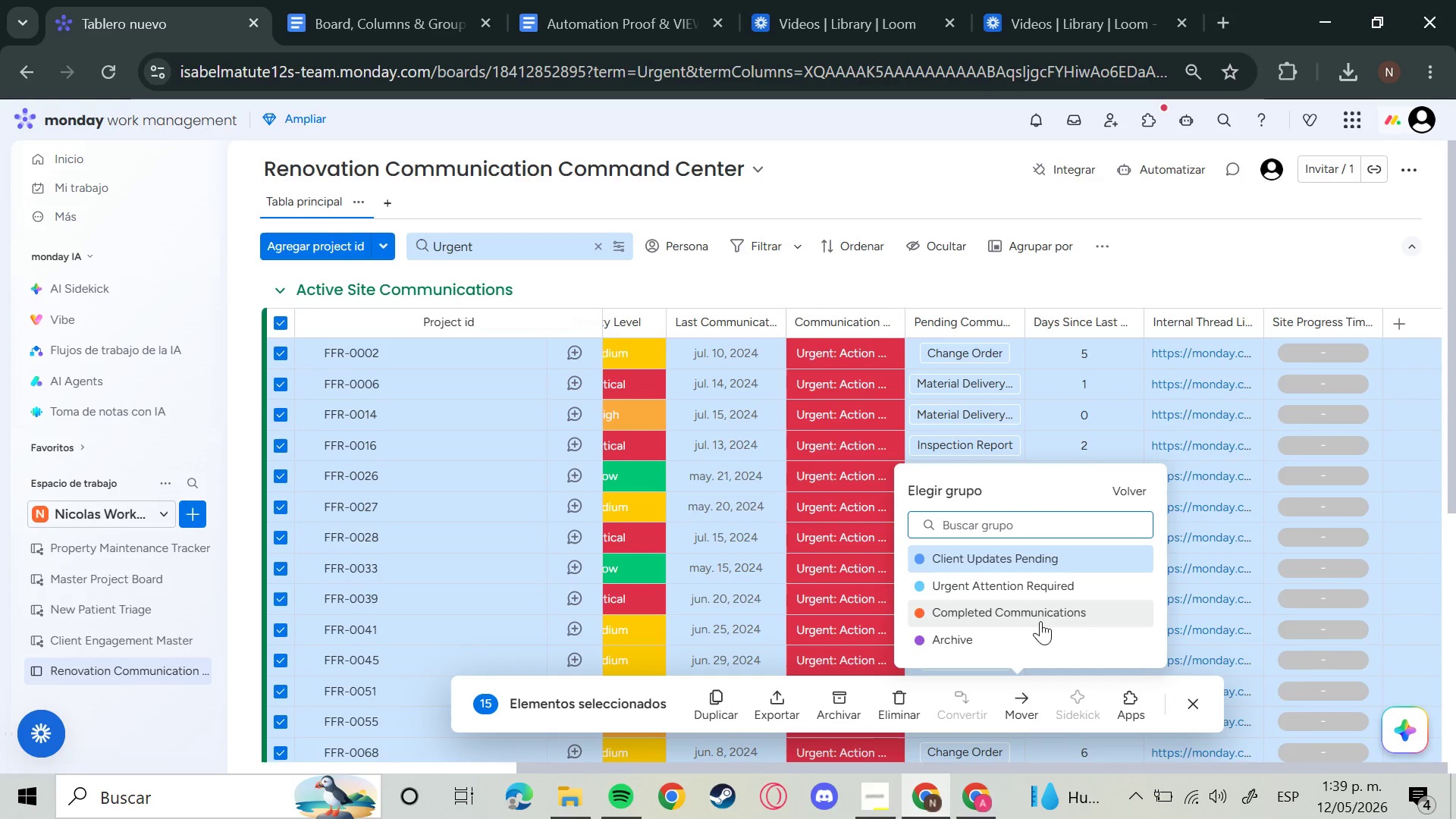 
wait(8.88)
 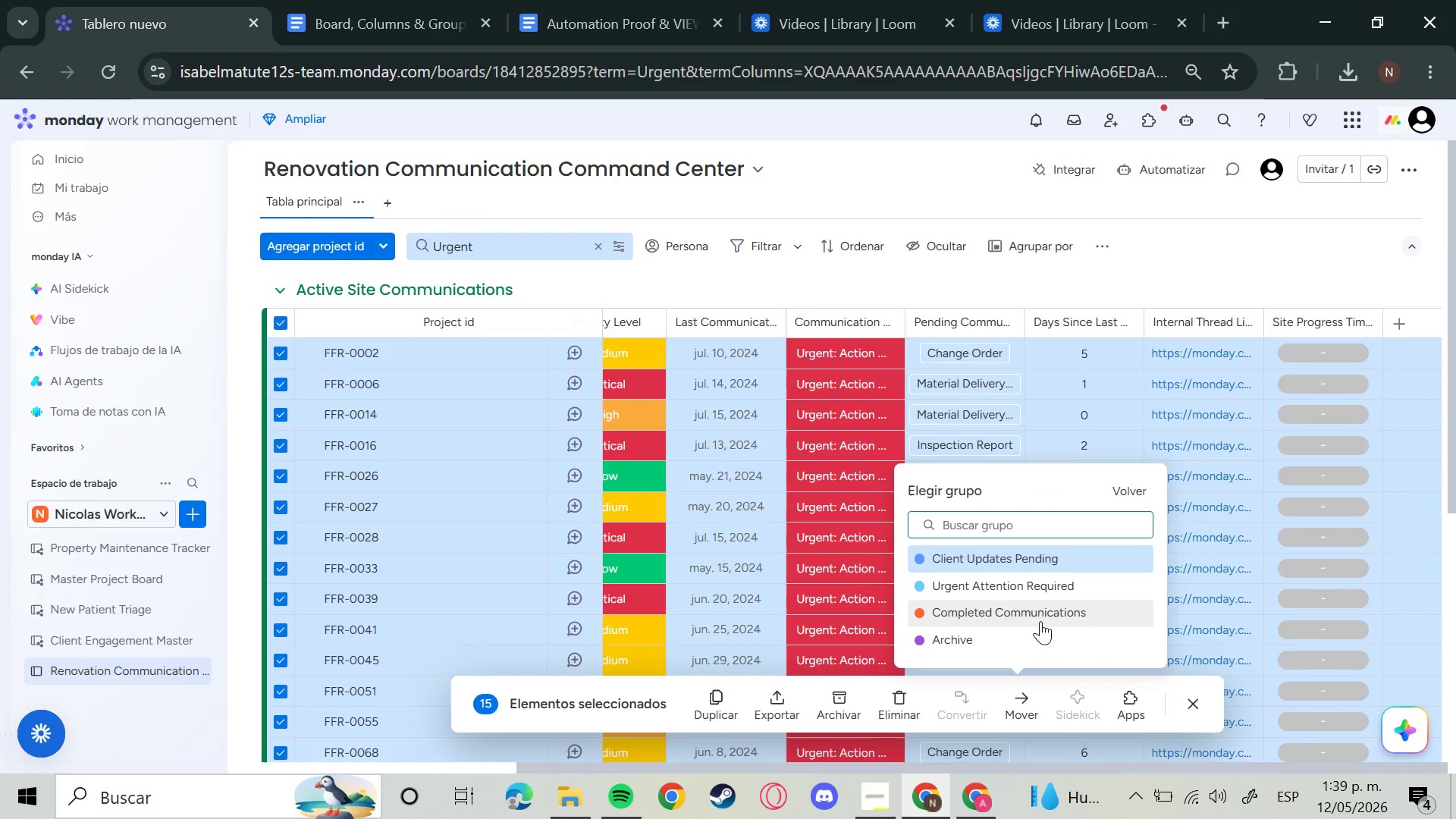 
left_click([1046, 582])
 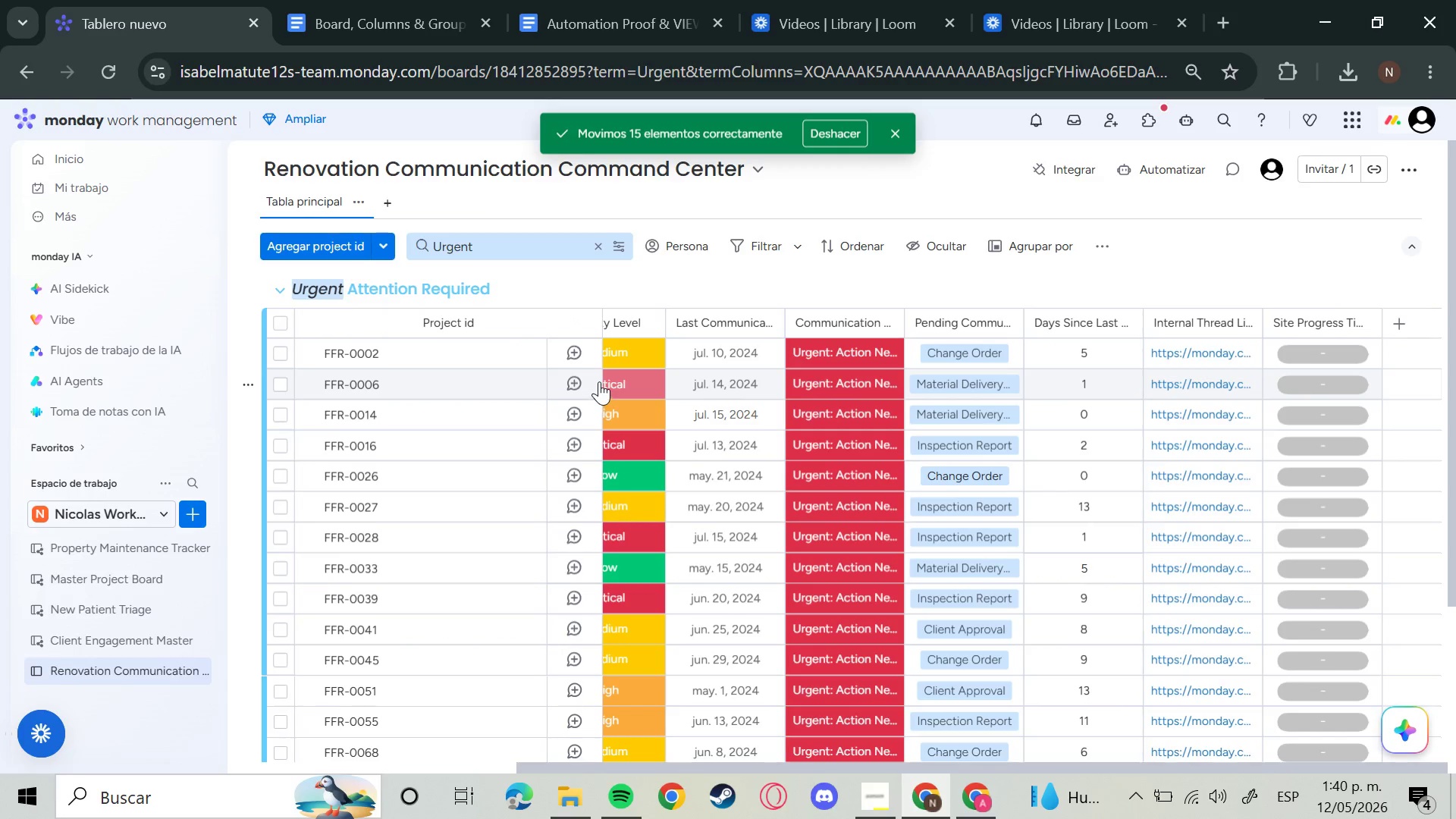 
left_click([595, 238])
 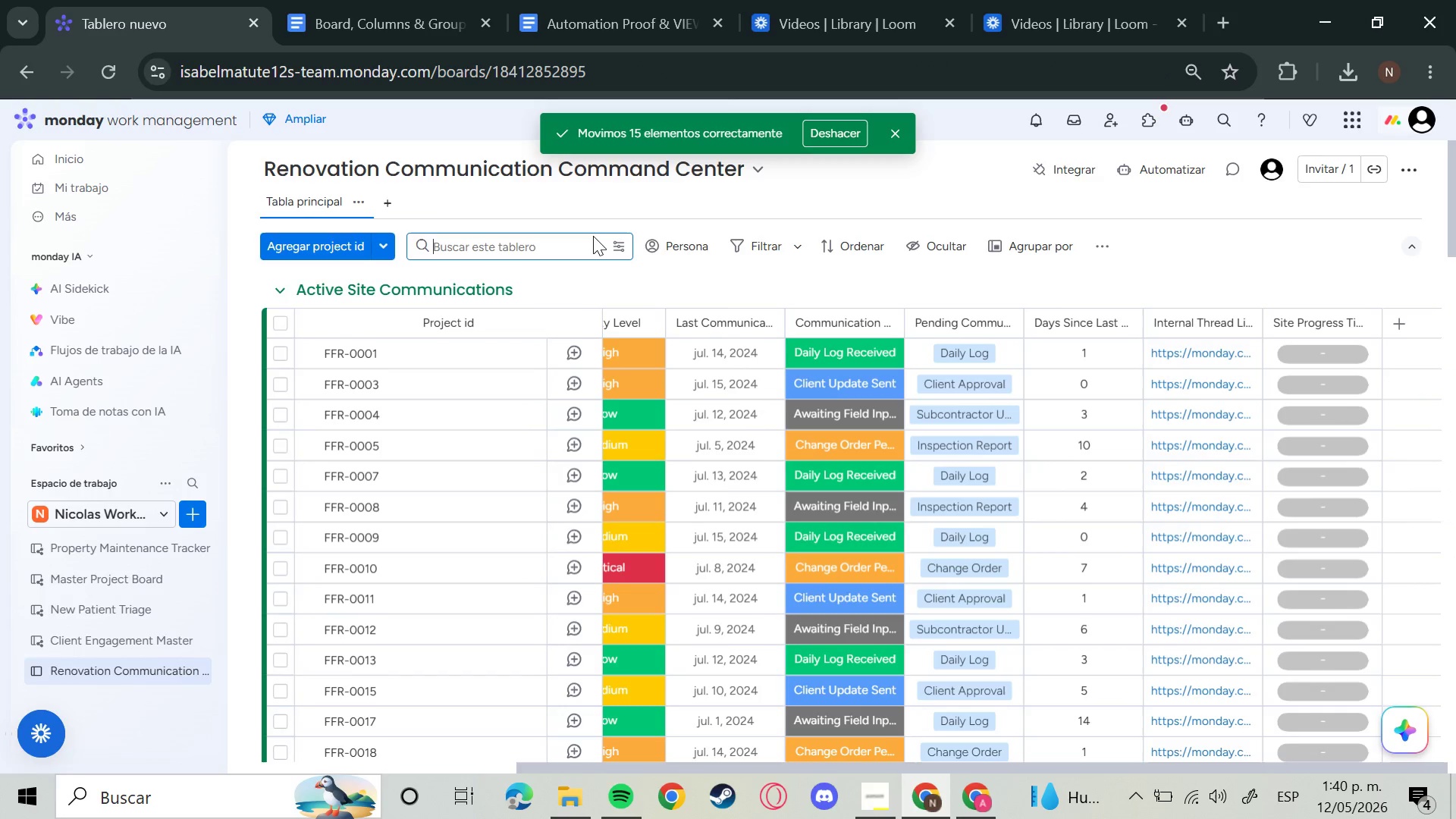 
left_click([558, 243])
 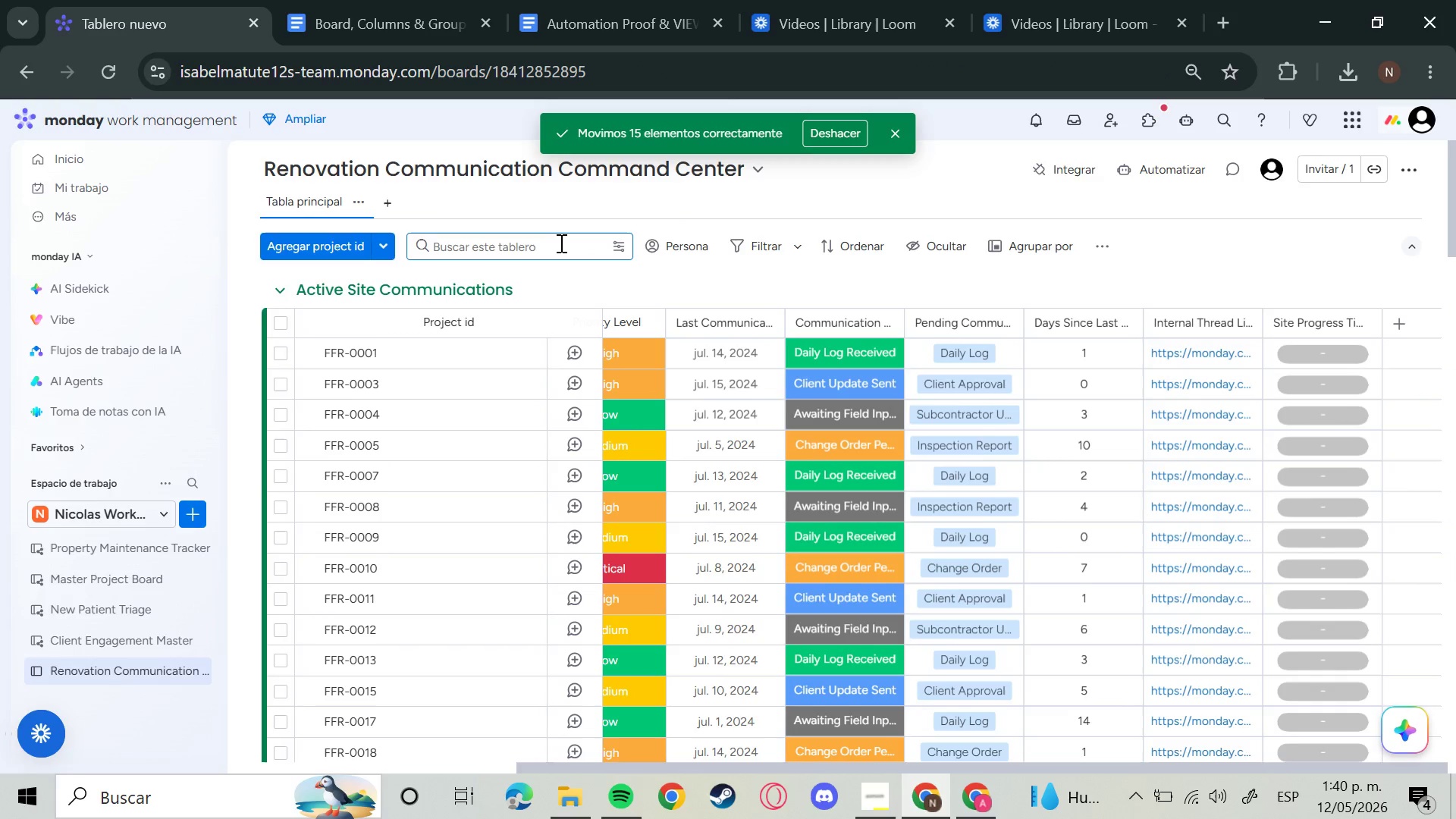 
type(change or)
 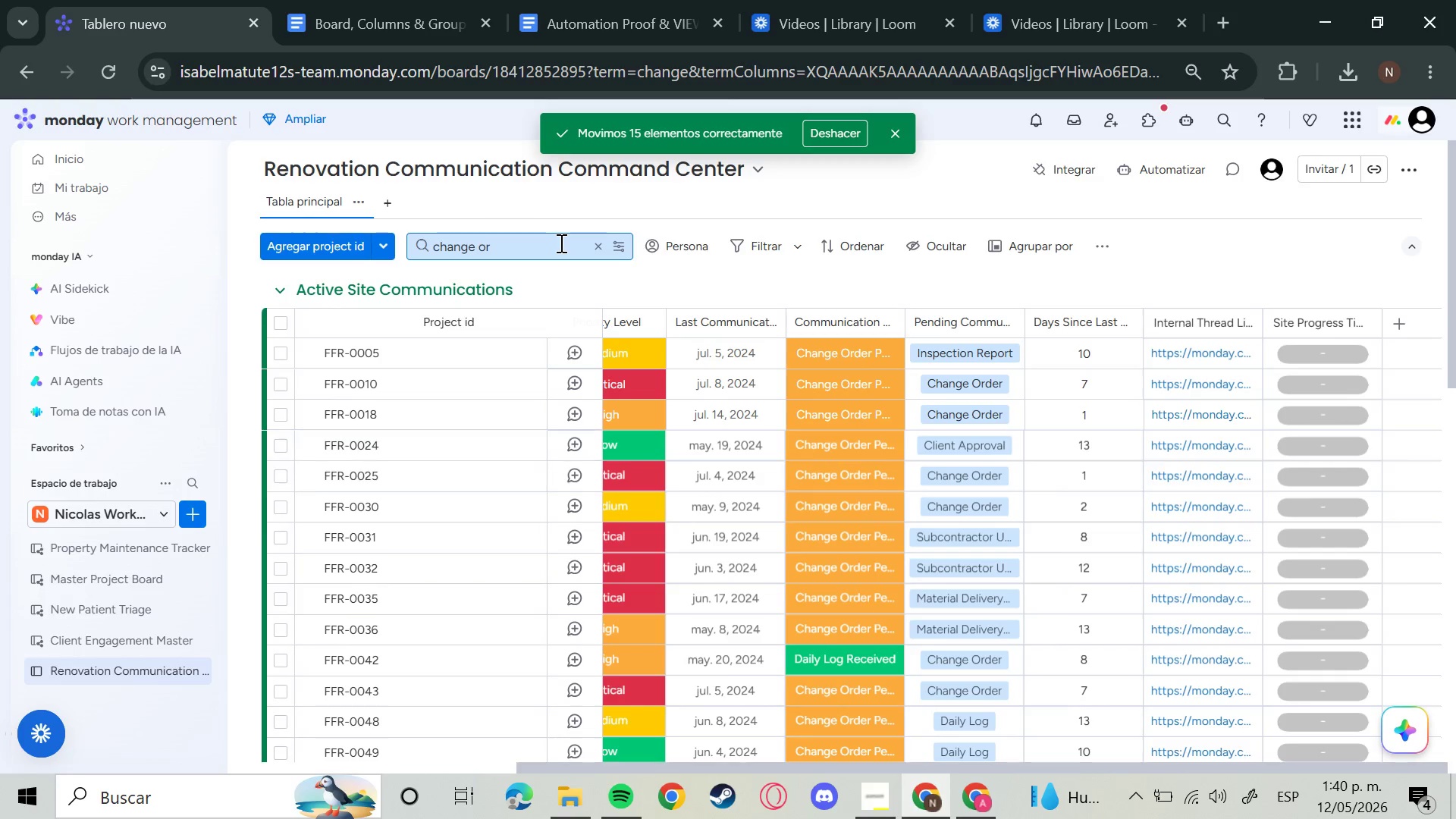 
type(der)
 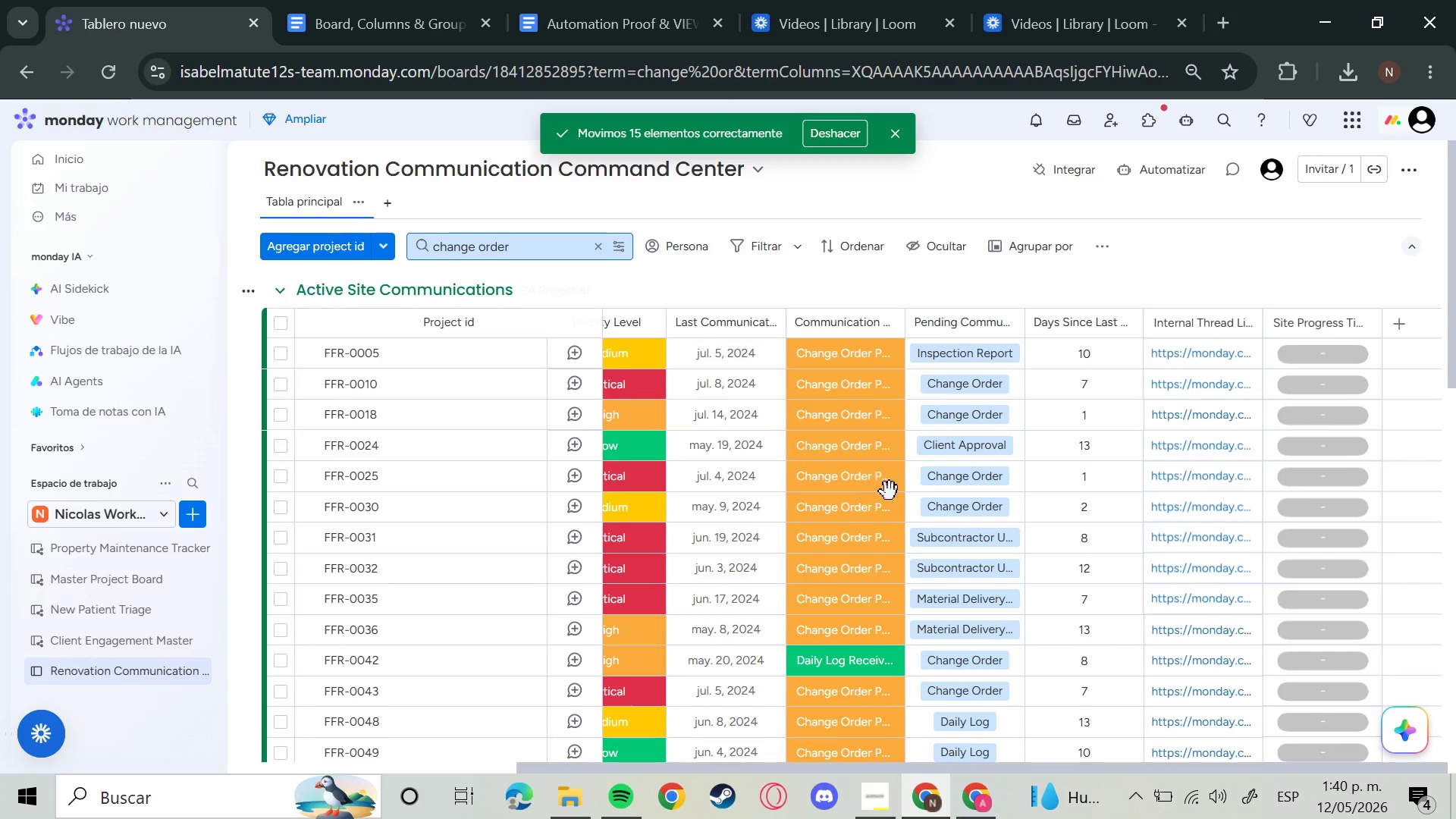 
wait(5.39)
 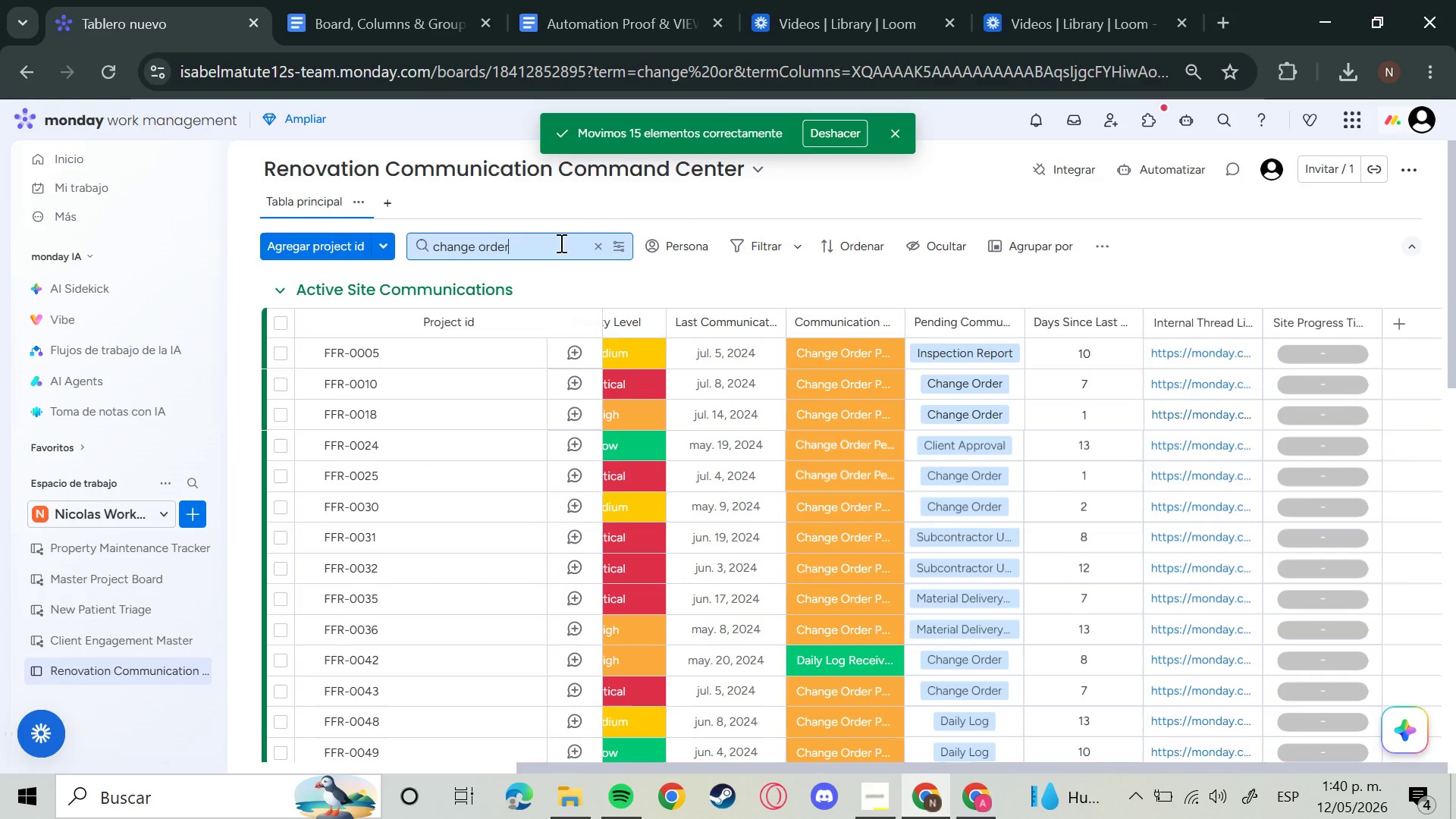 
scroll: coordinate [854, 678], scroll_direction: down, amount: 6.0
 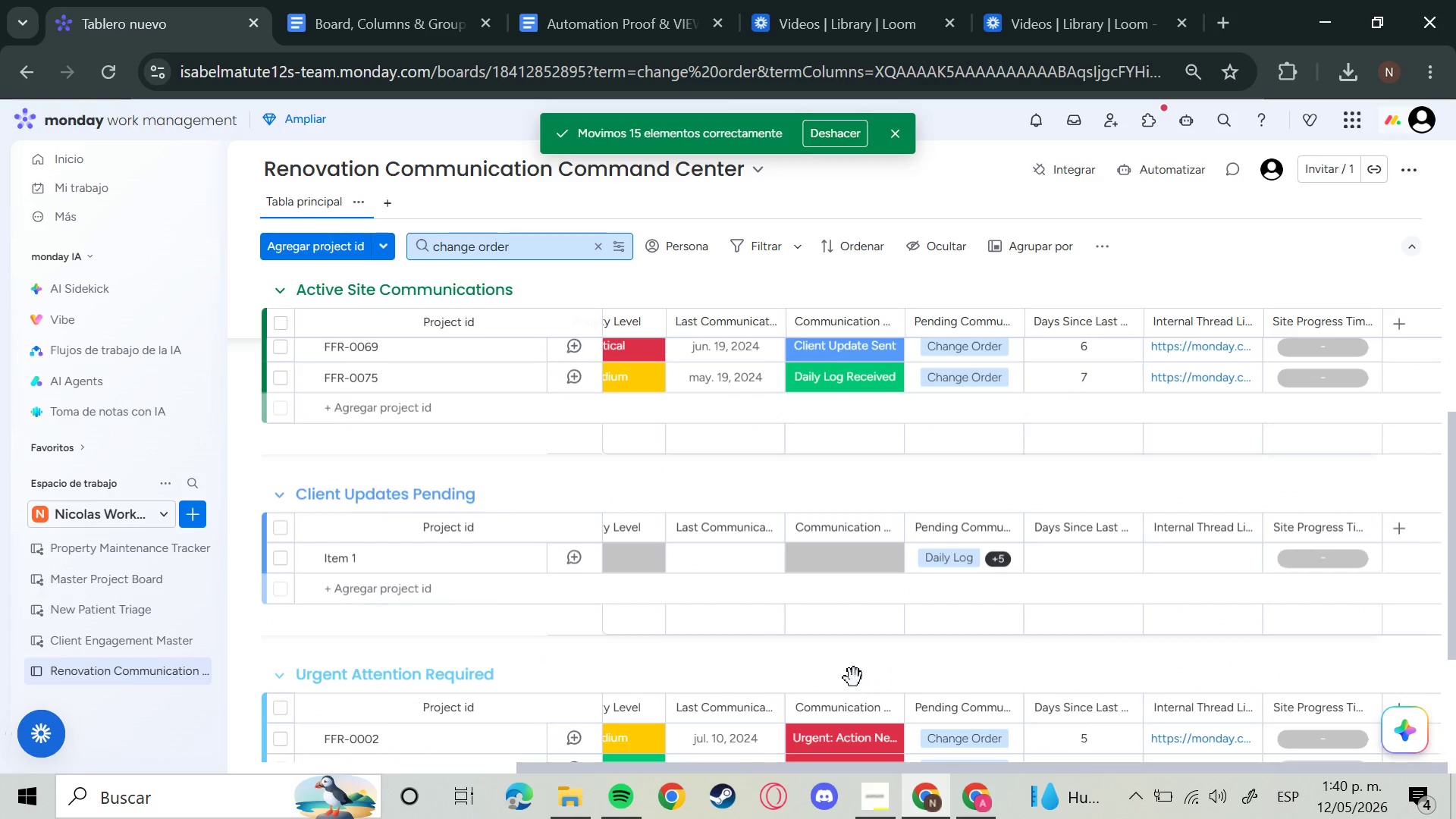 
scroll: coordinate [854, 678], scroll_direction: up, amount: 4.0
 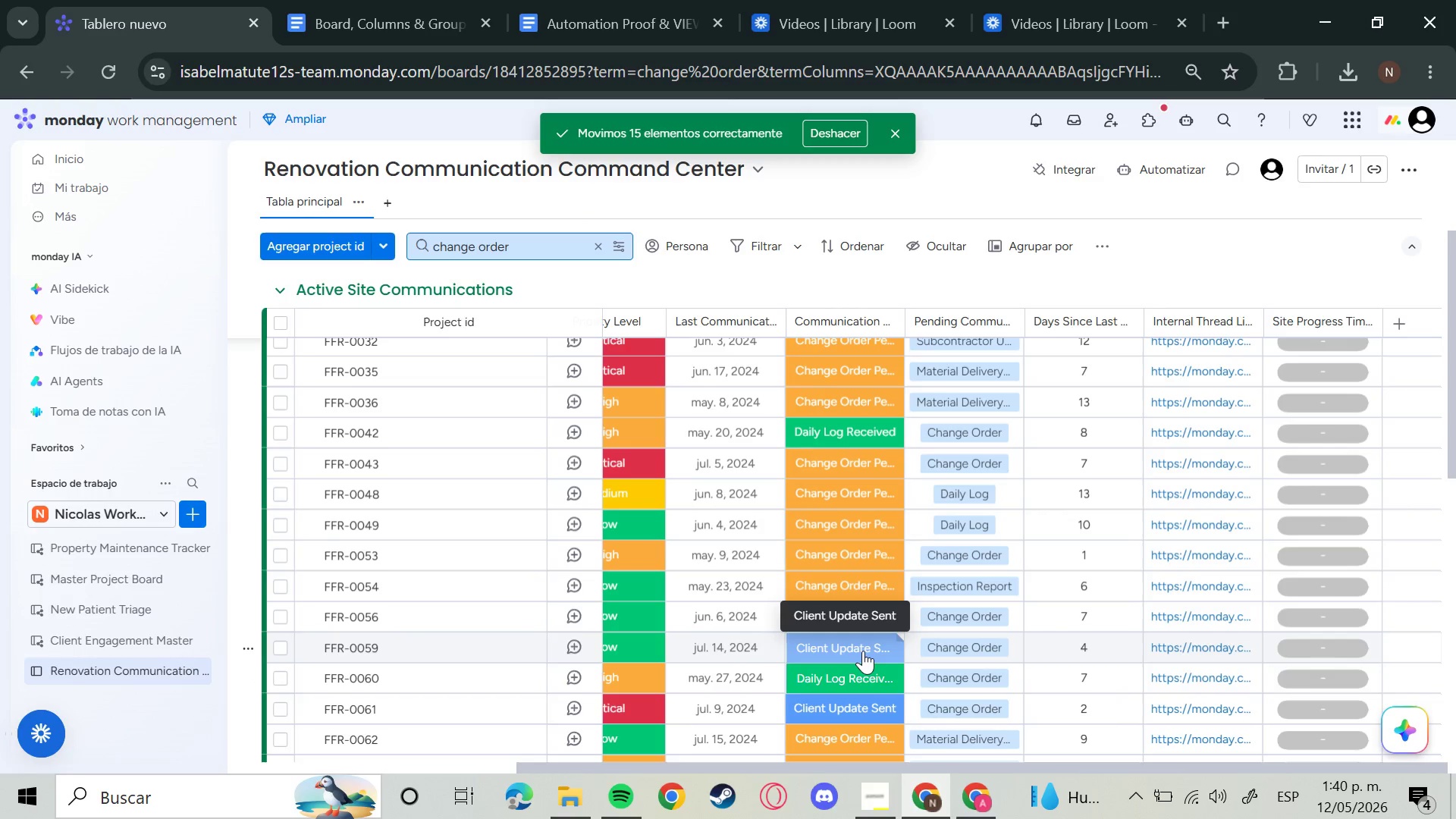 
wait(8.1)
 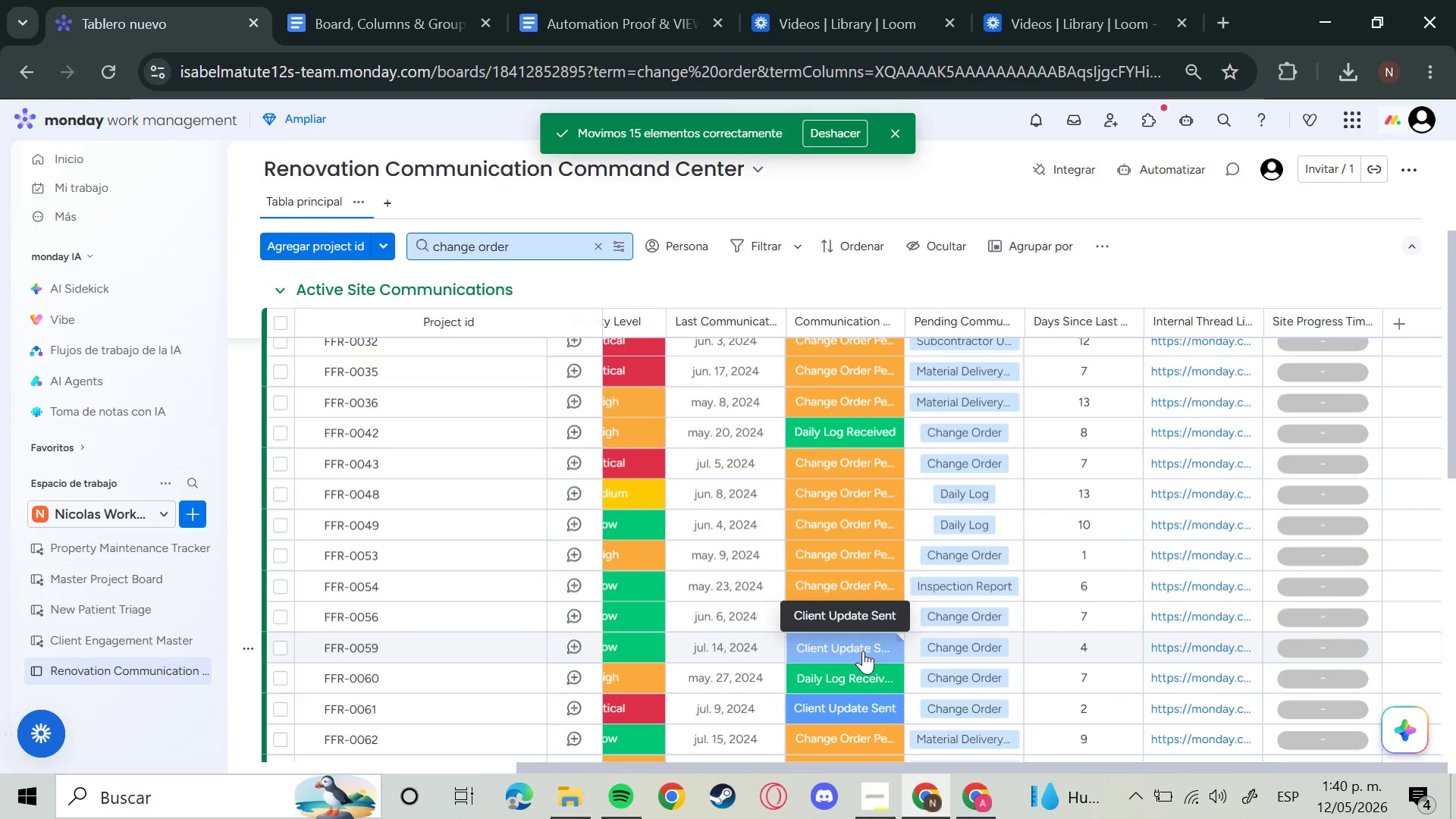 
type( pending)
 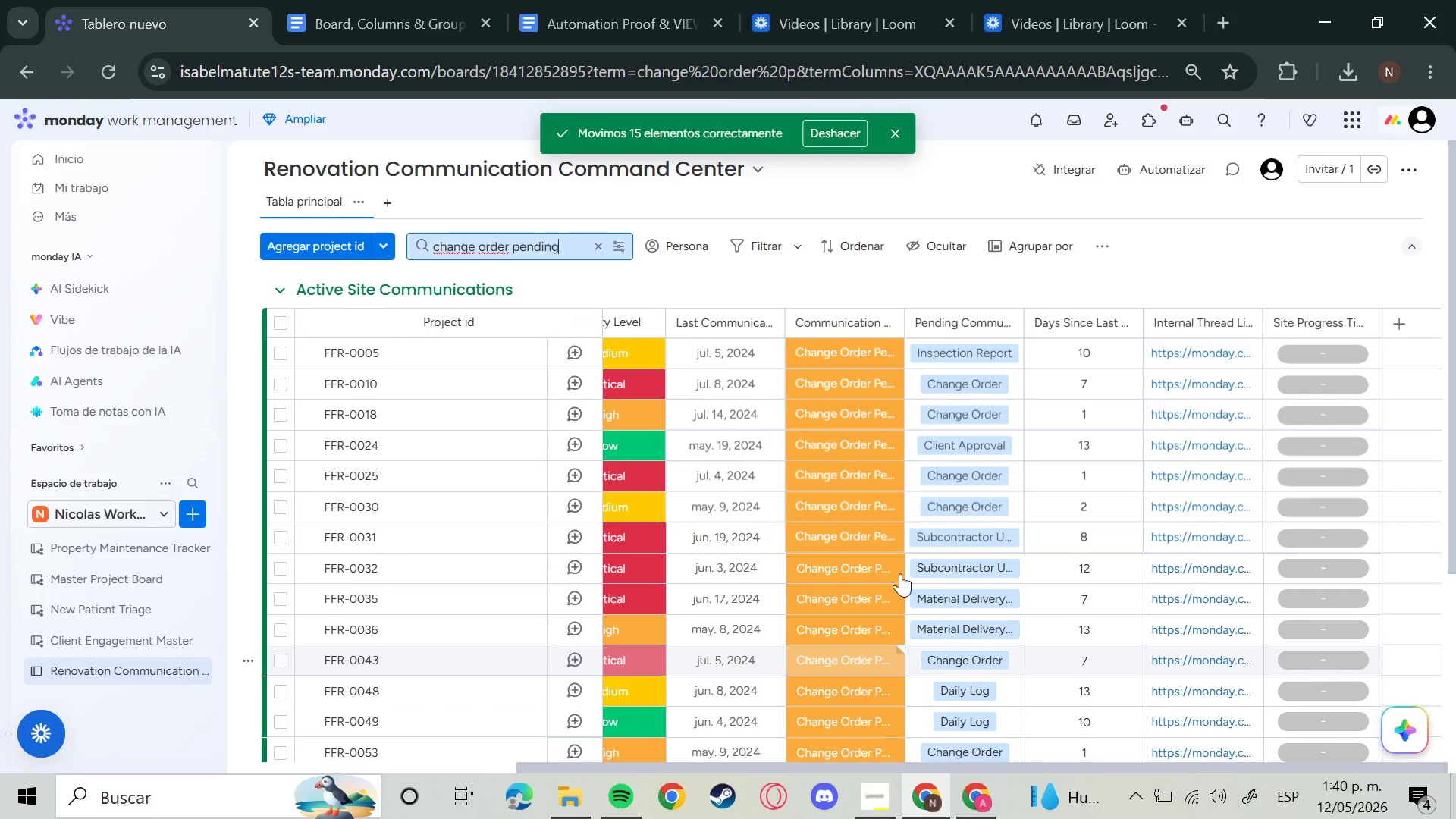 
scroll: coordinate [906, 619], scroll_direction: down, amount: 6.0
 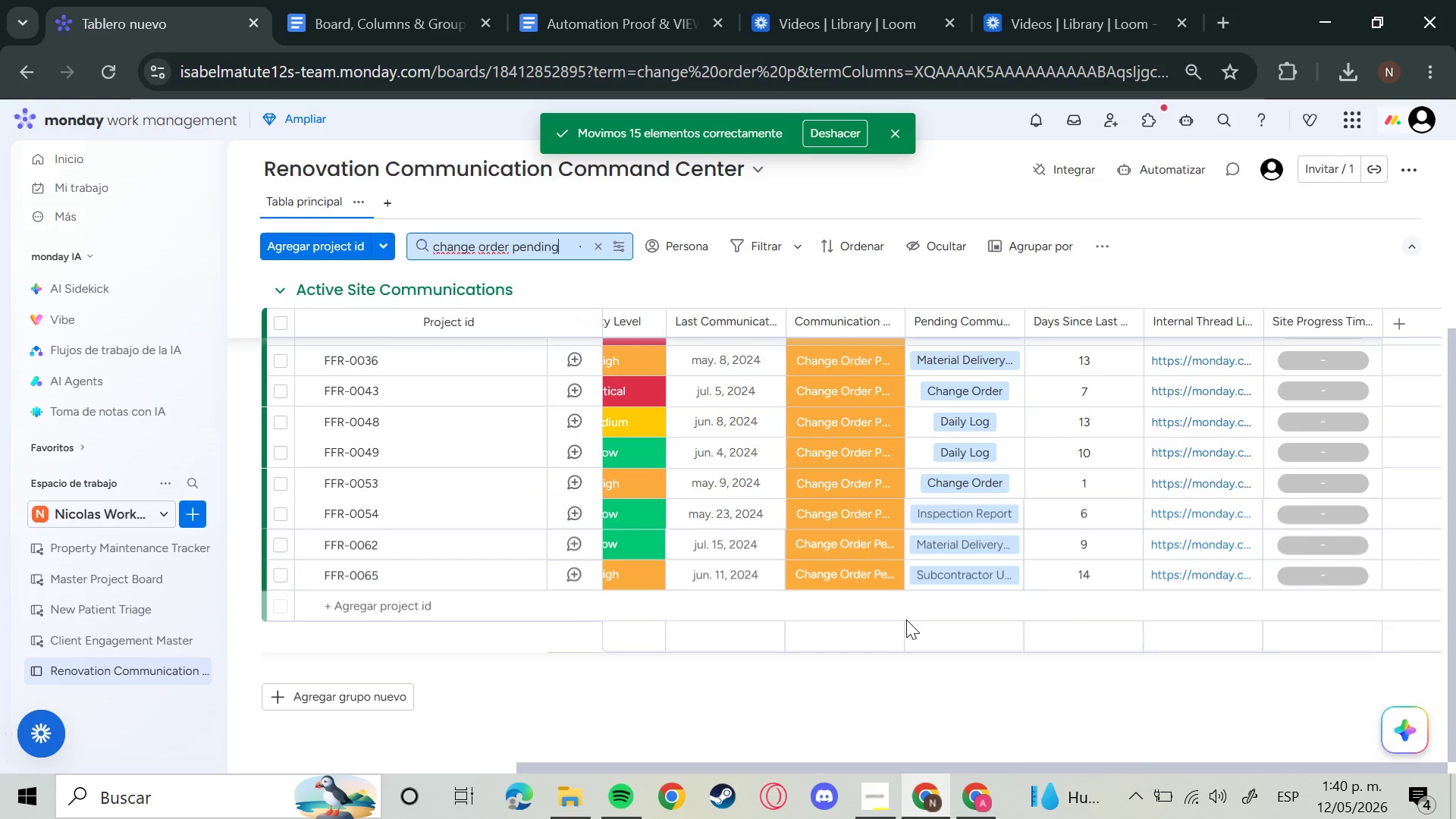 
scroll: coordinate [893, 633], scroll_direction: up, amount: 4.0
 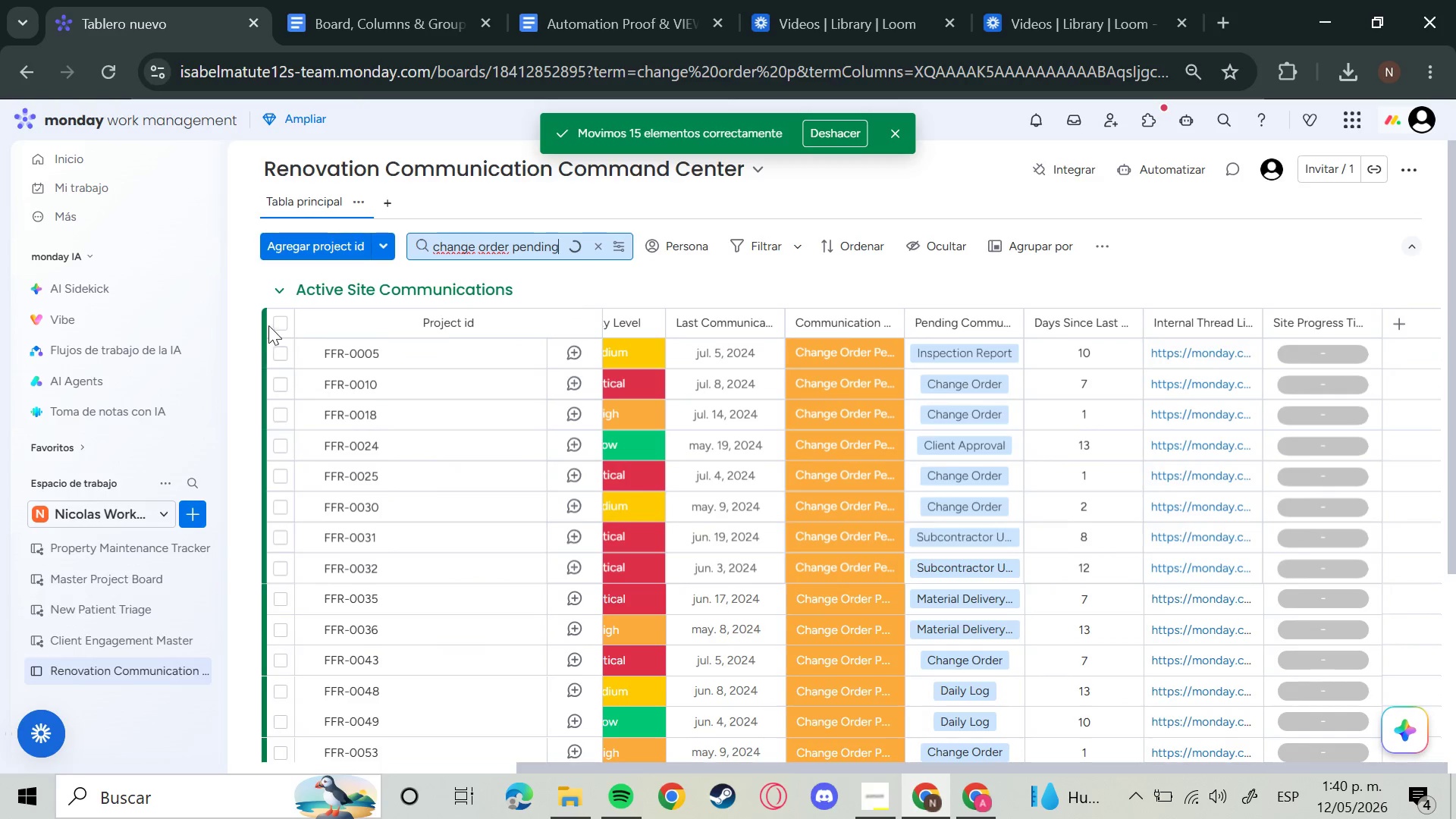 
left_click([275, 322])
 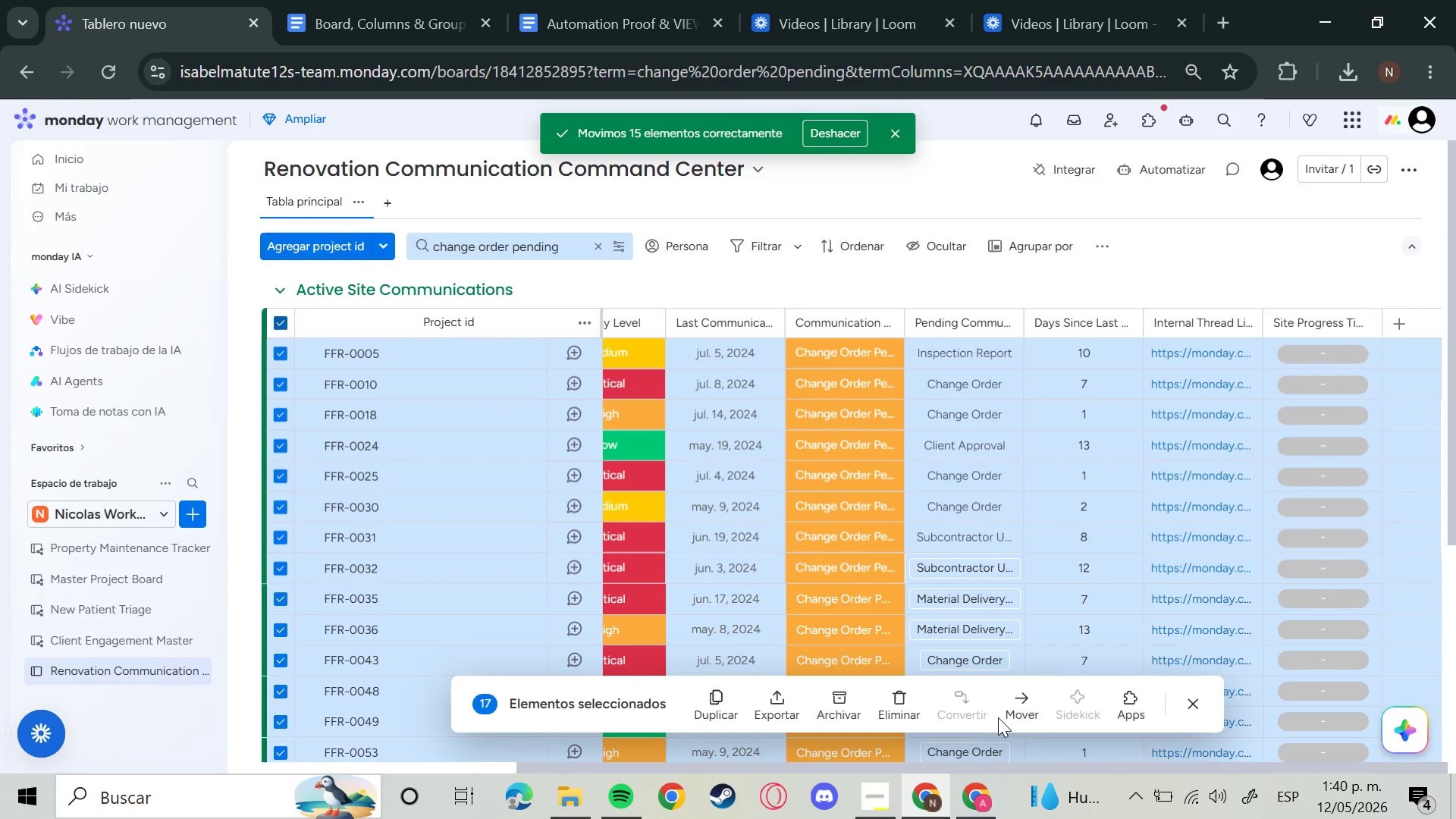 
left_click([1012, 701])
 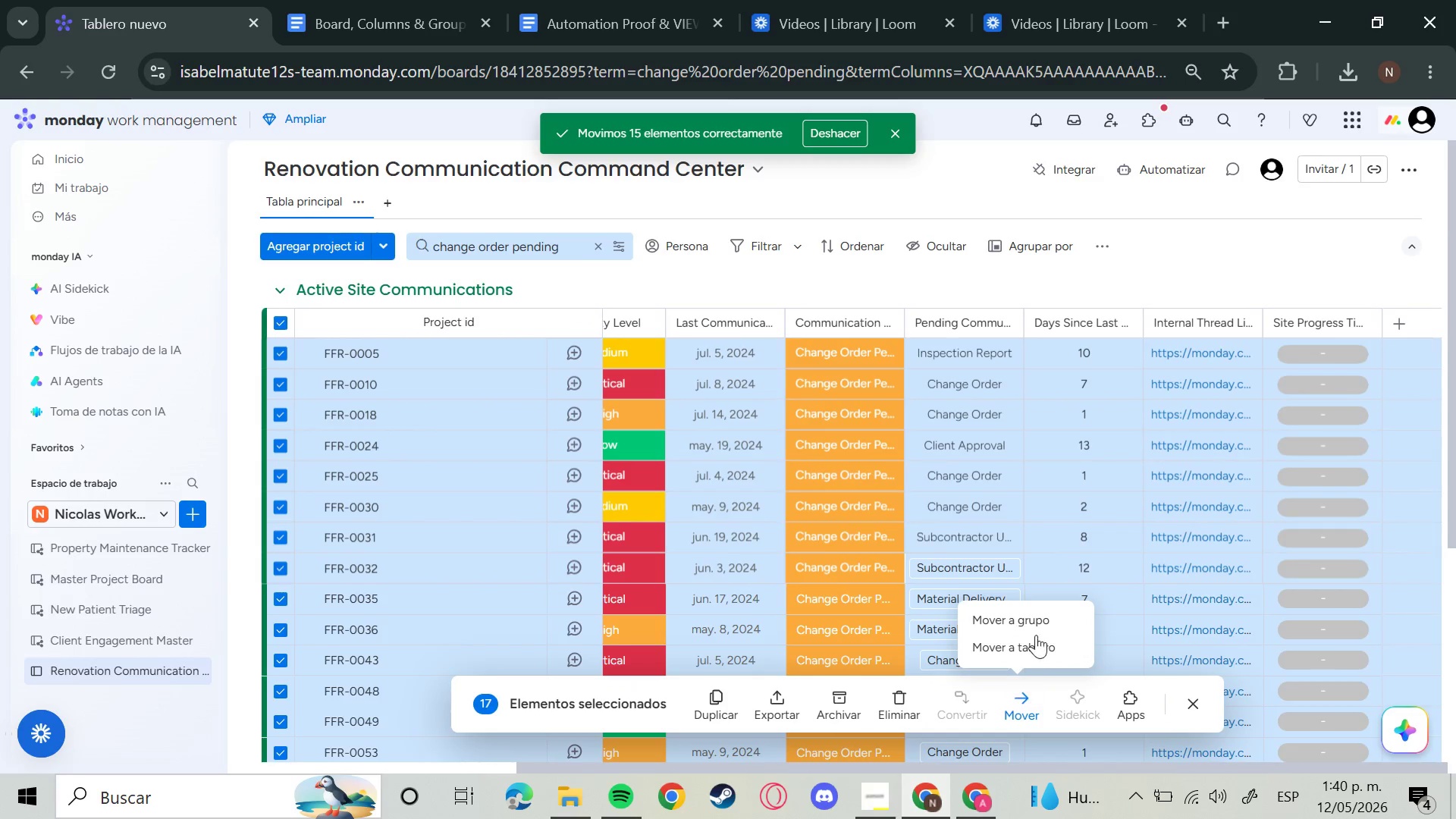 
left_click([1037, 620])
 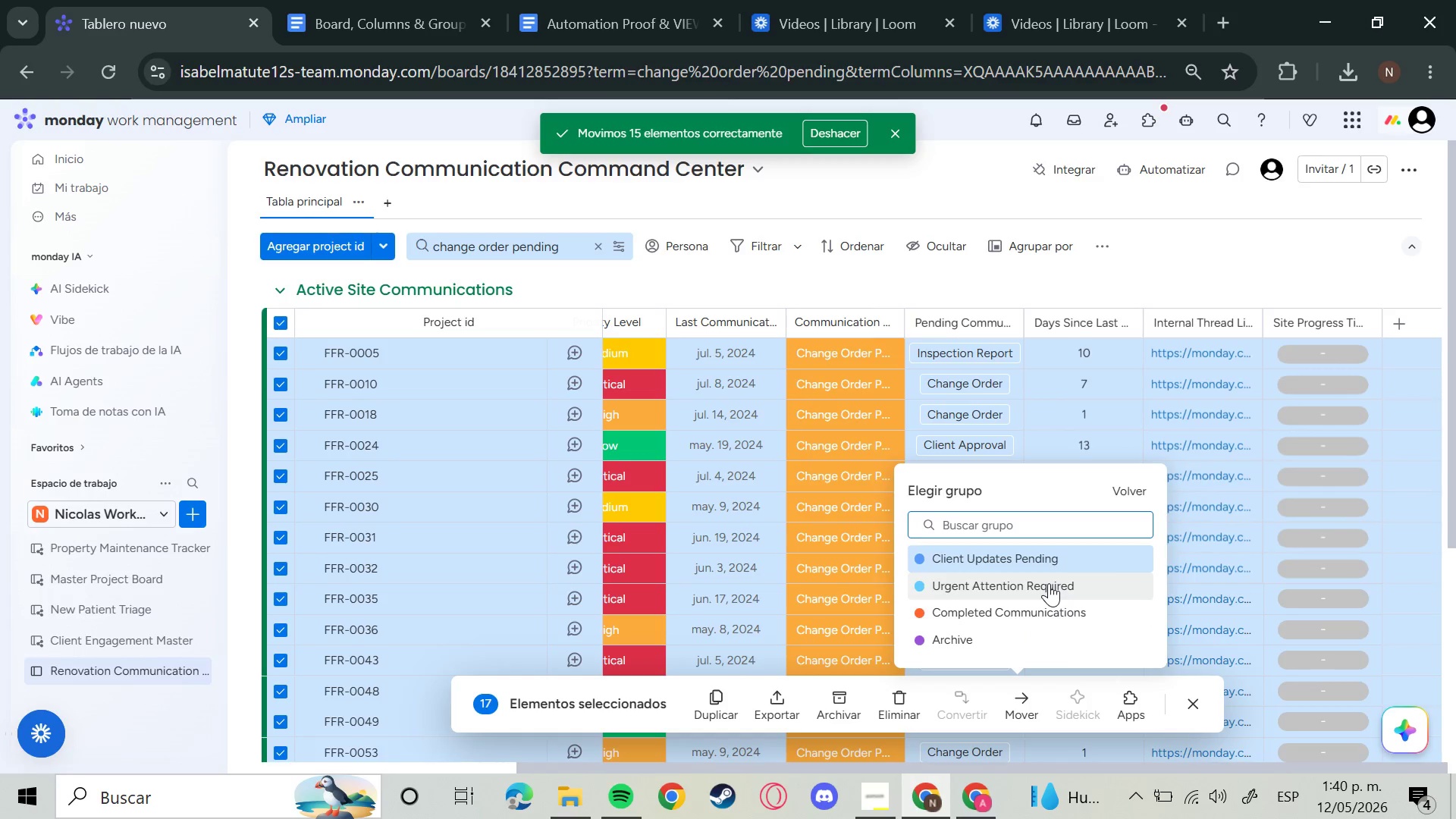 
left_click([1049, 583])
 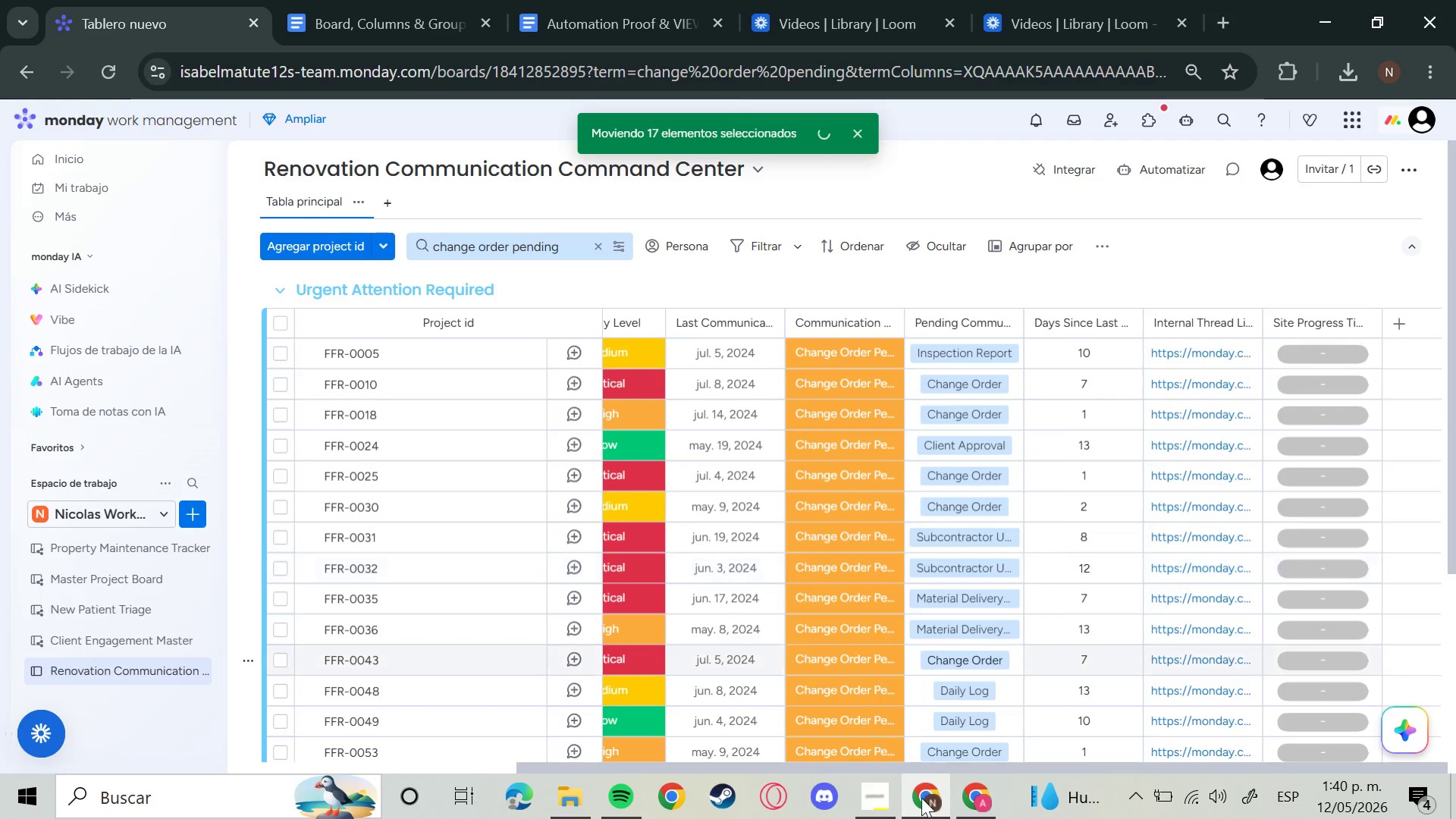 
left_click([887, 794])